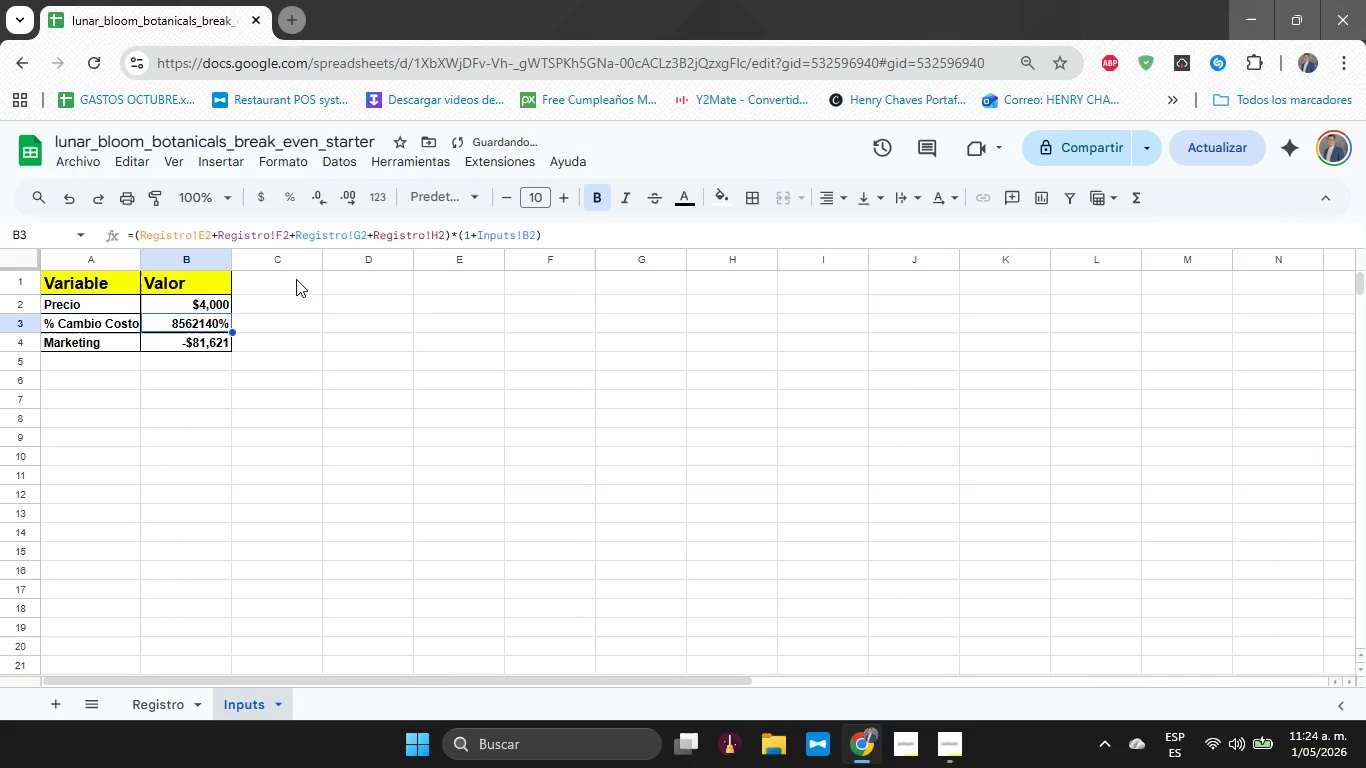 
key(Control+Z)
 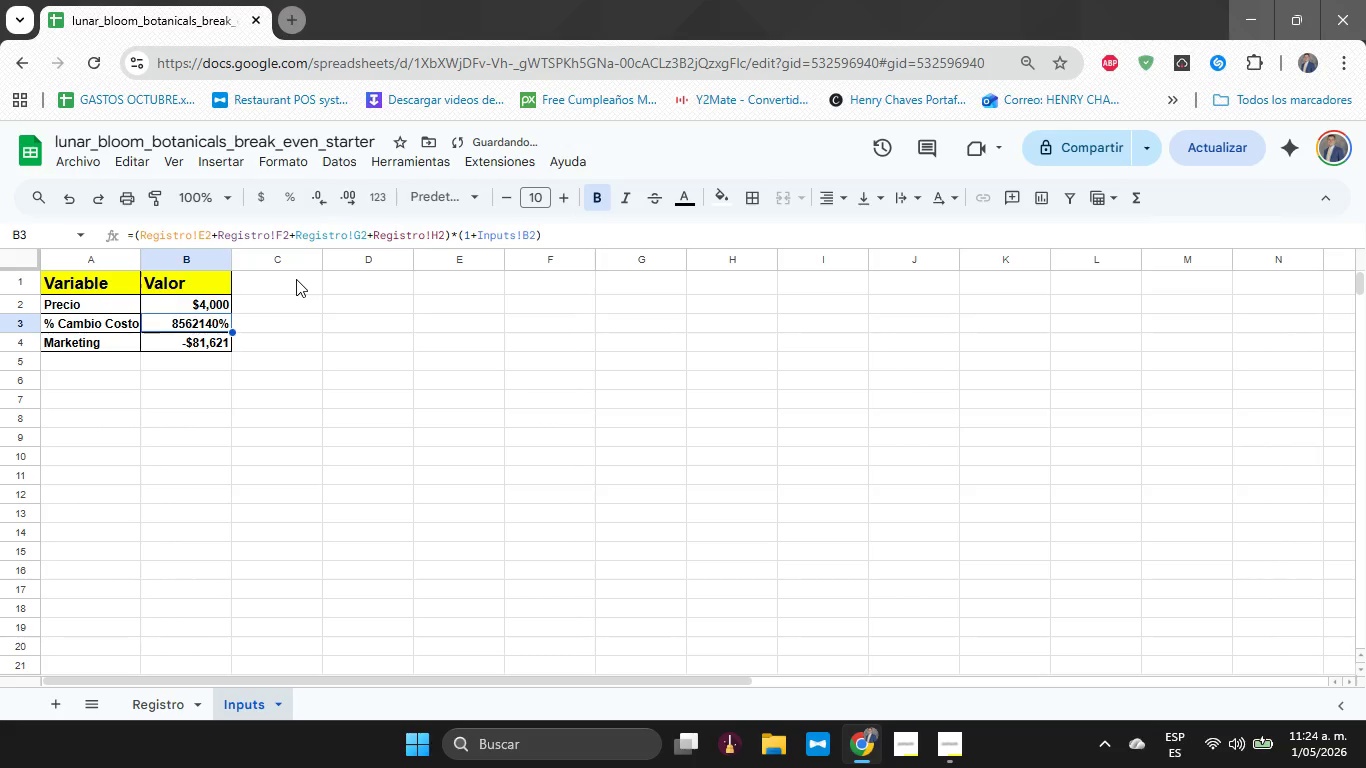 
key(Control+Z)
 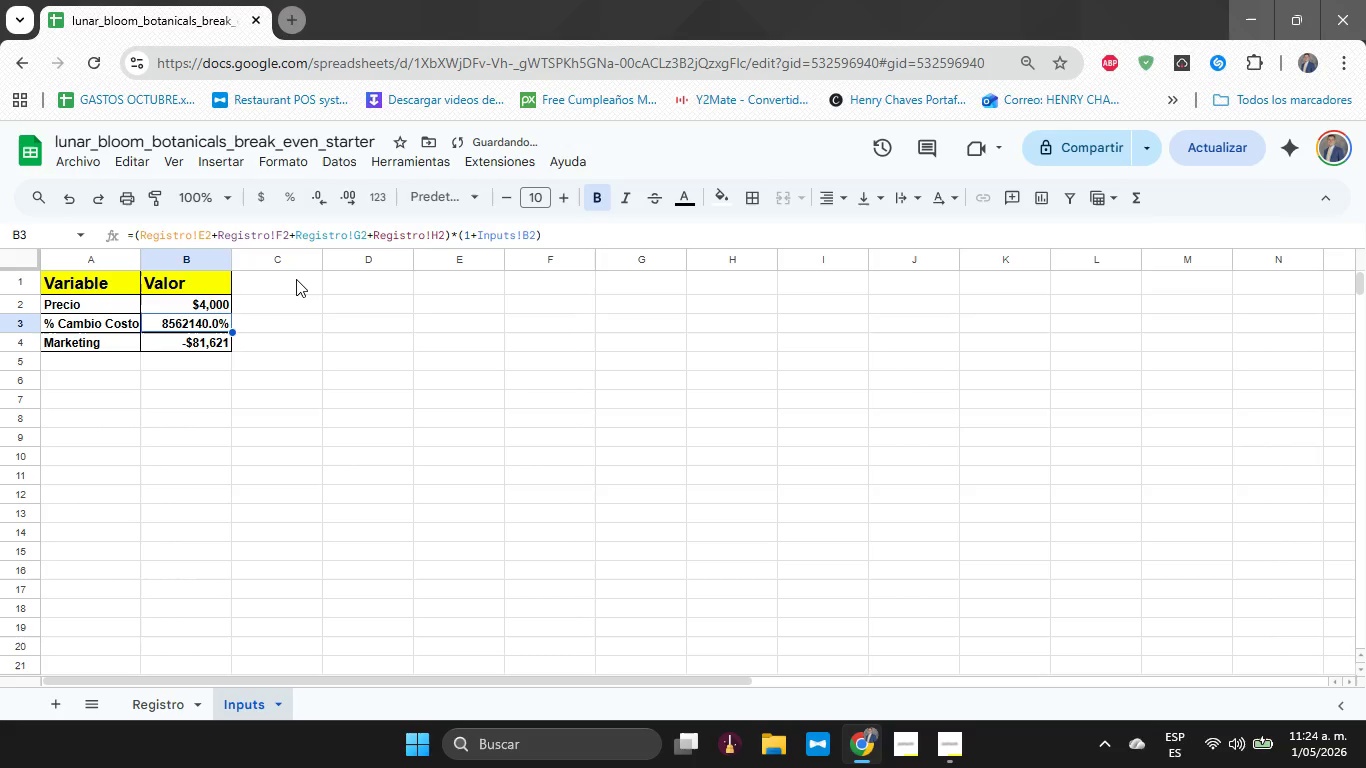 
key(Control+Z)
 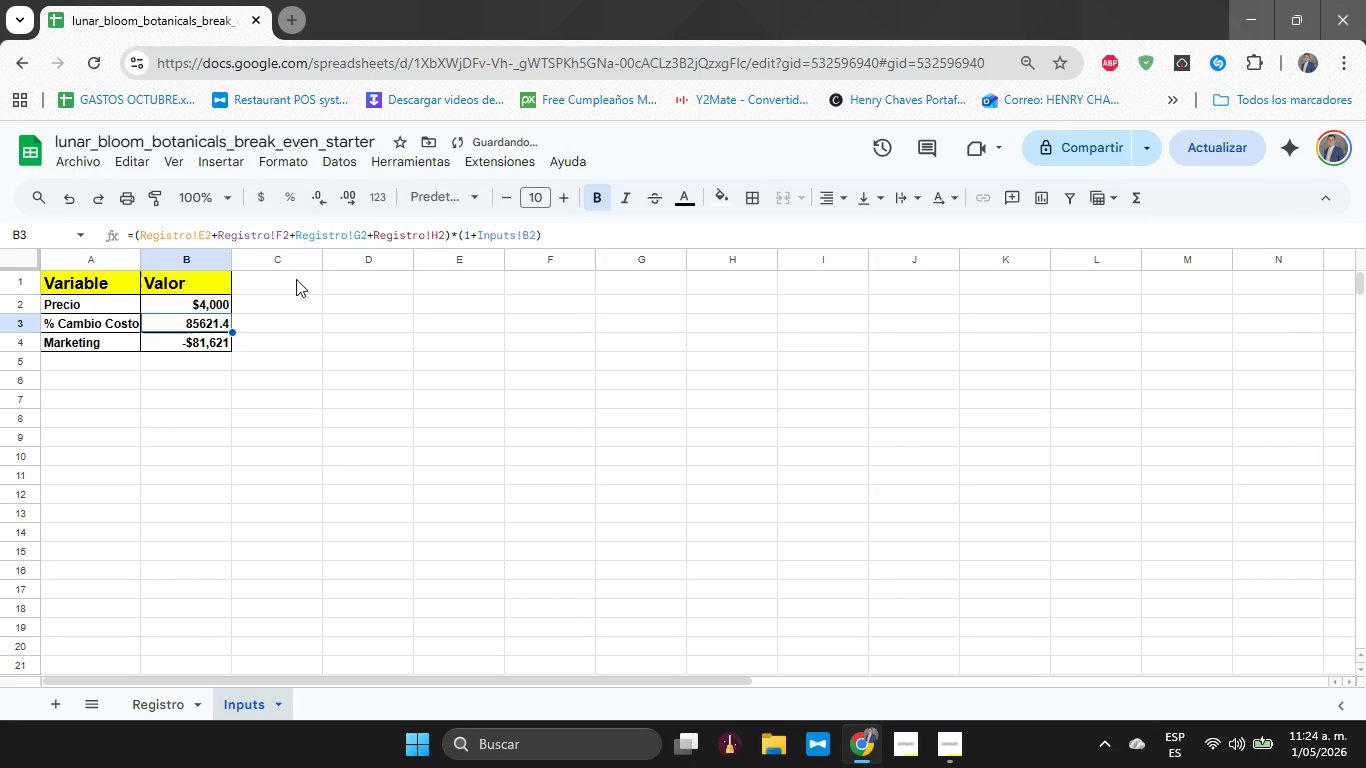 
key(Control+Z)
 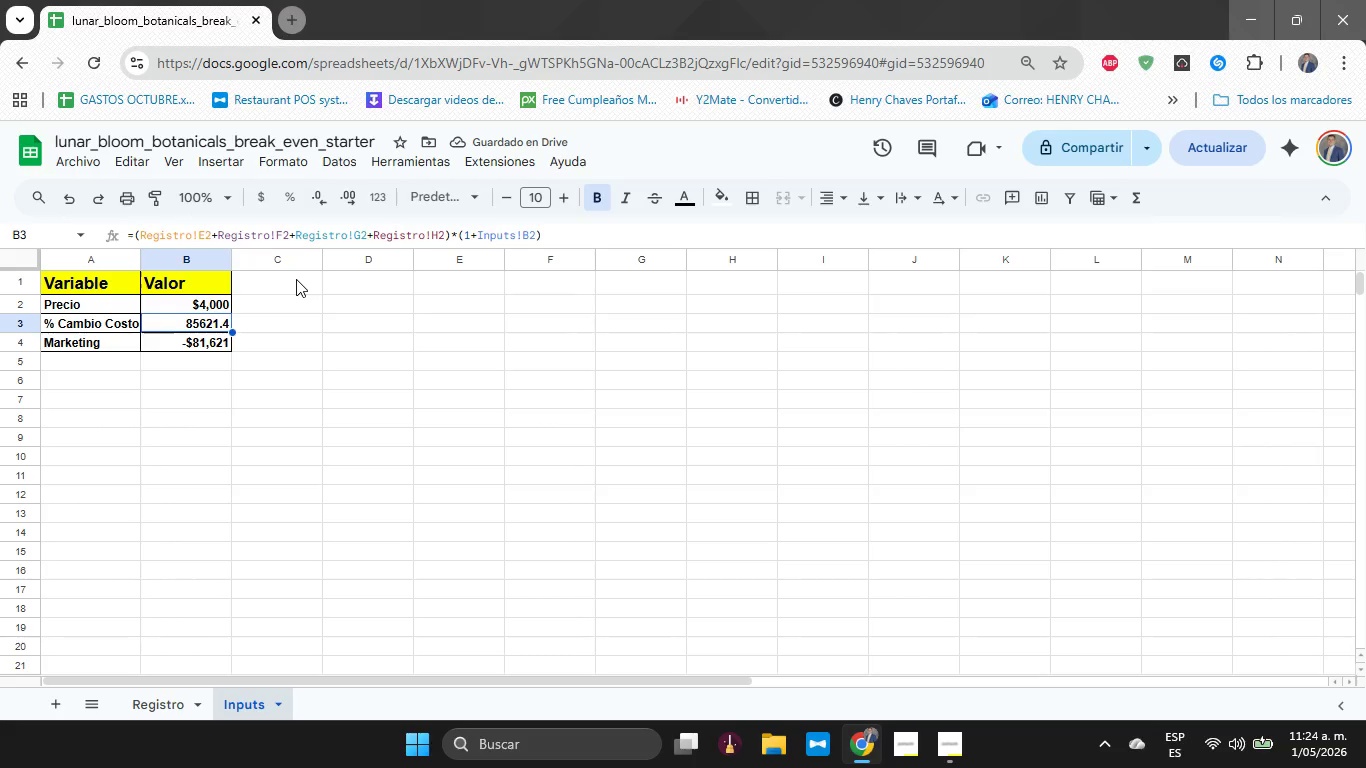 
left_click([244, 212])
 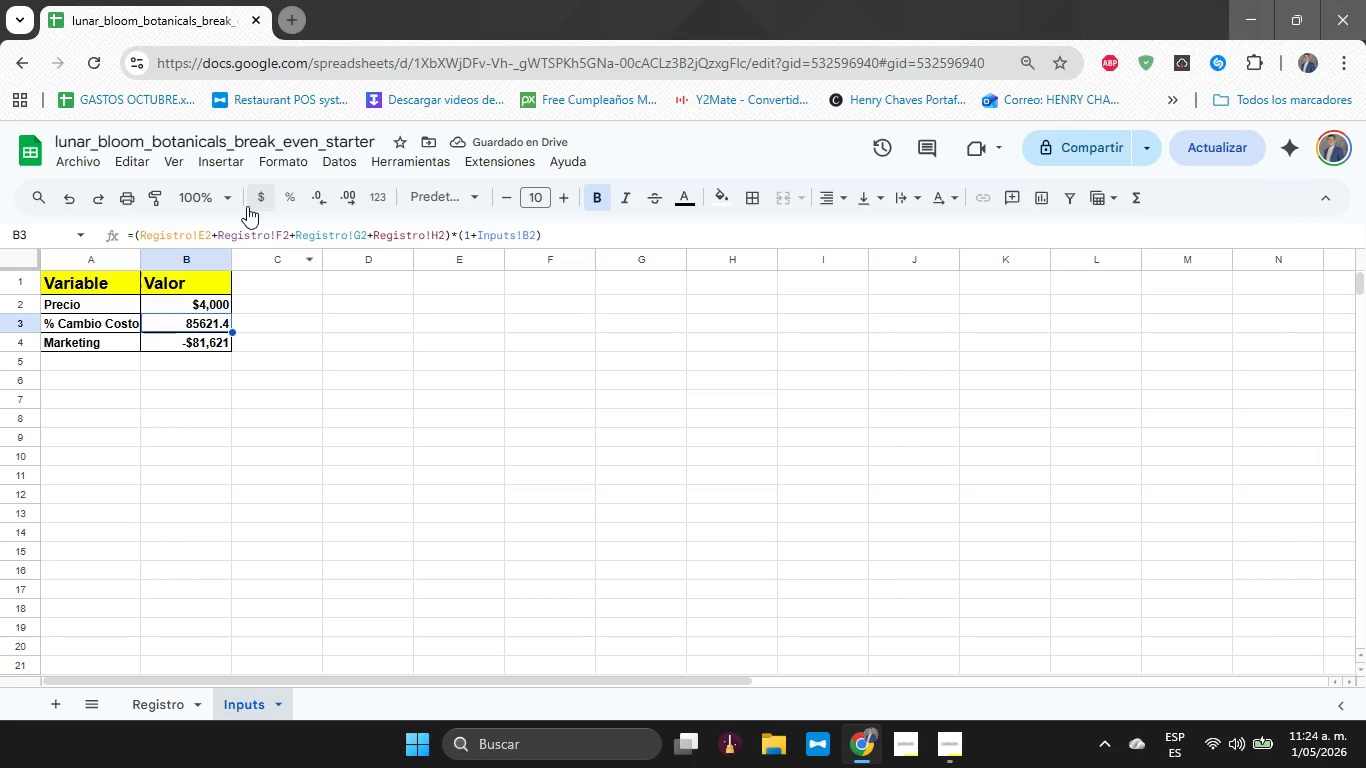 
left_click([248, 204])
 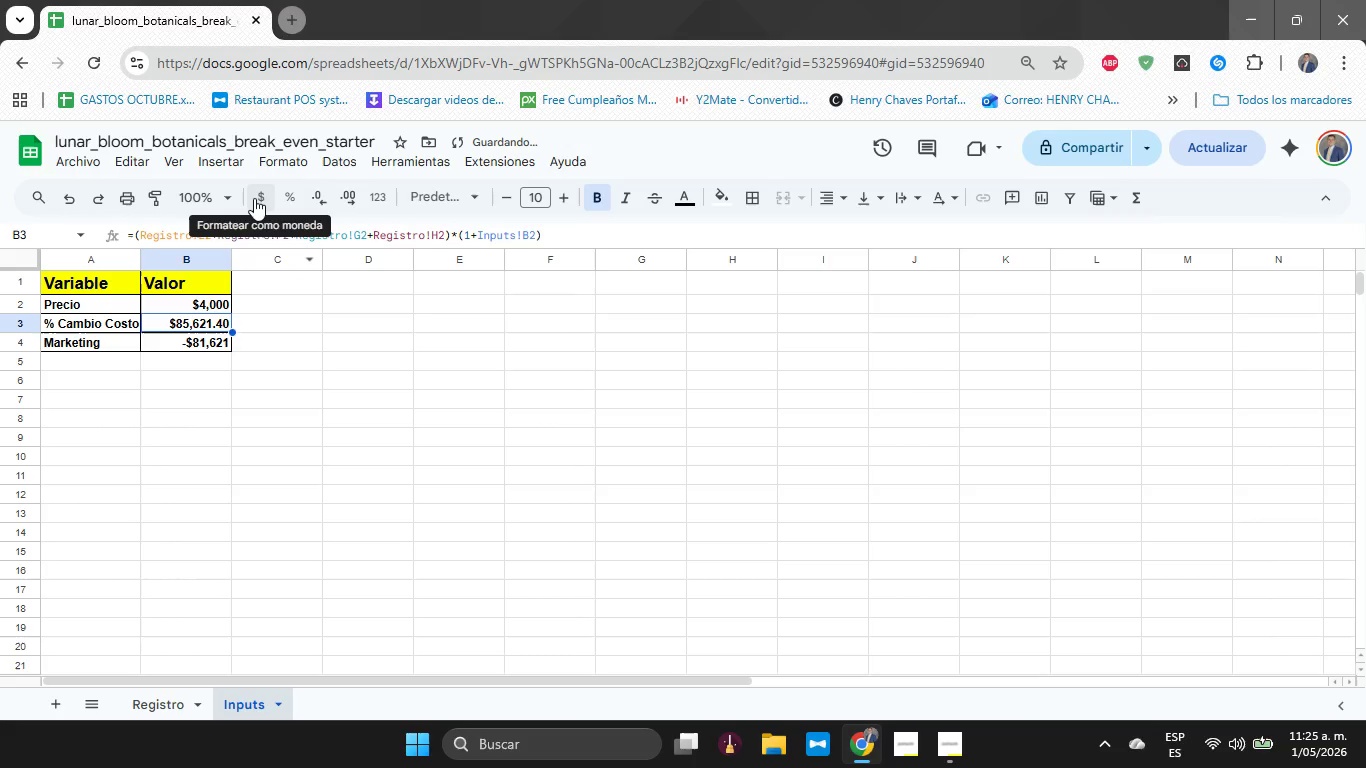 
key(Control+Z)
 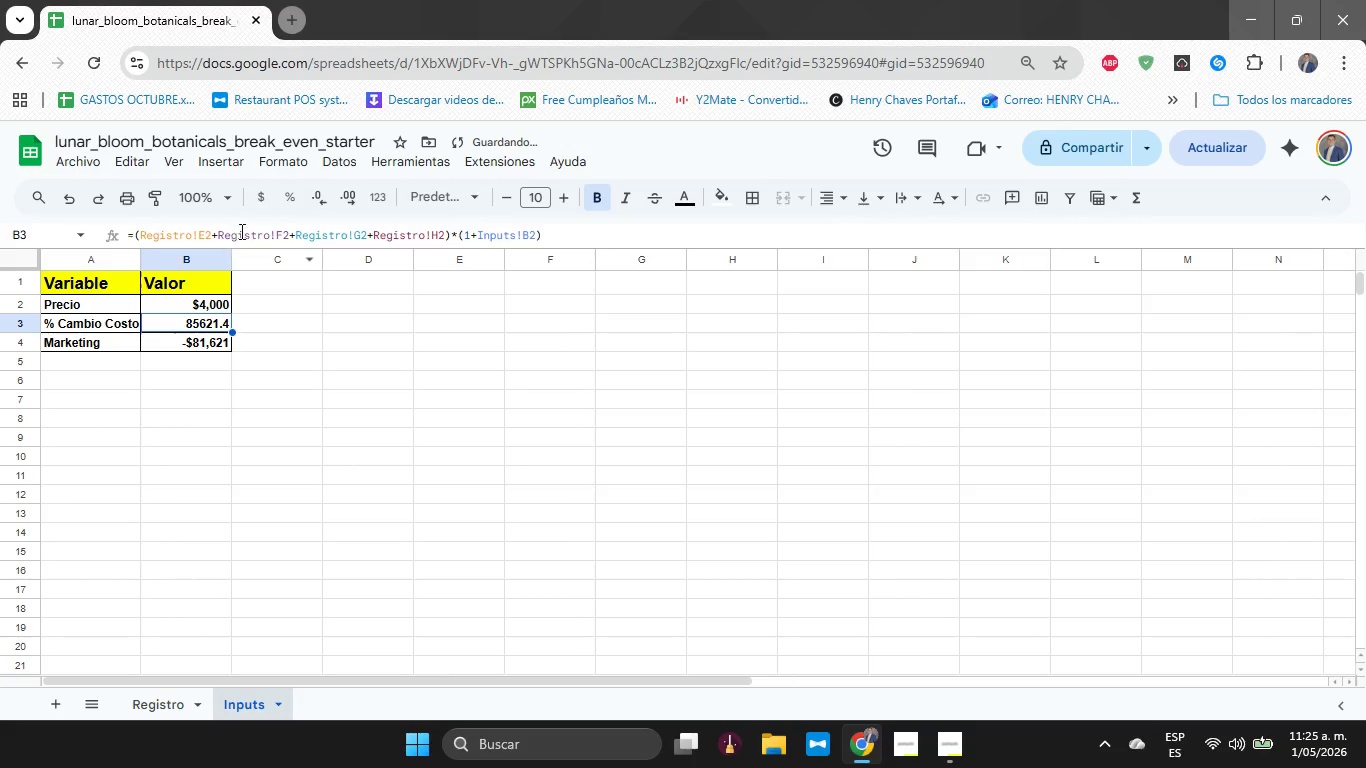 
left_click([282, 163])
 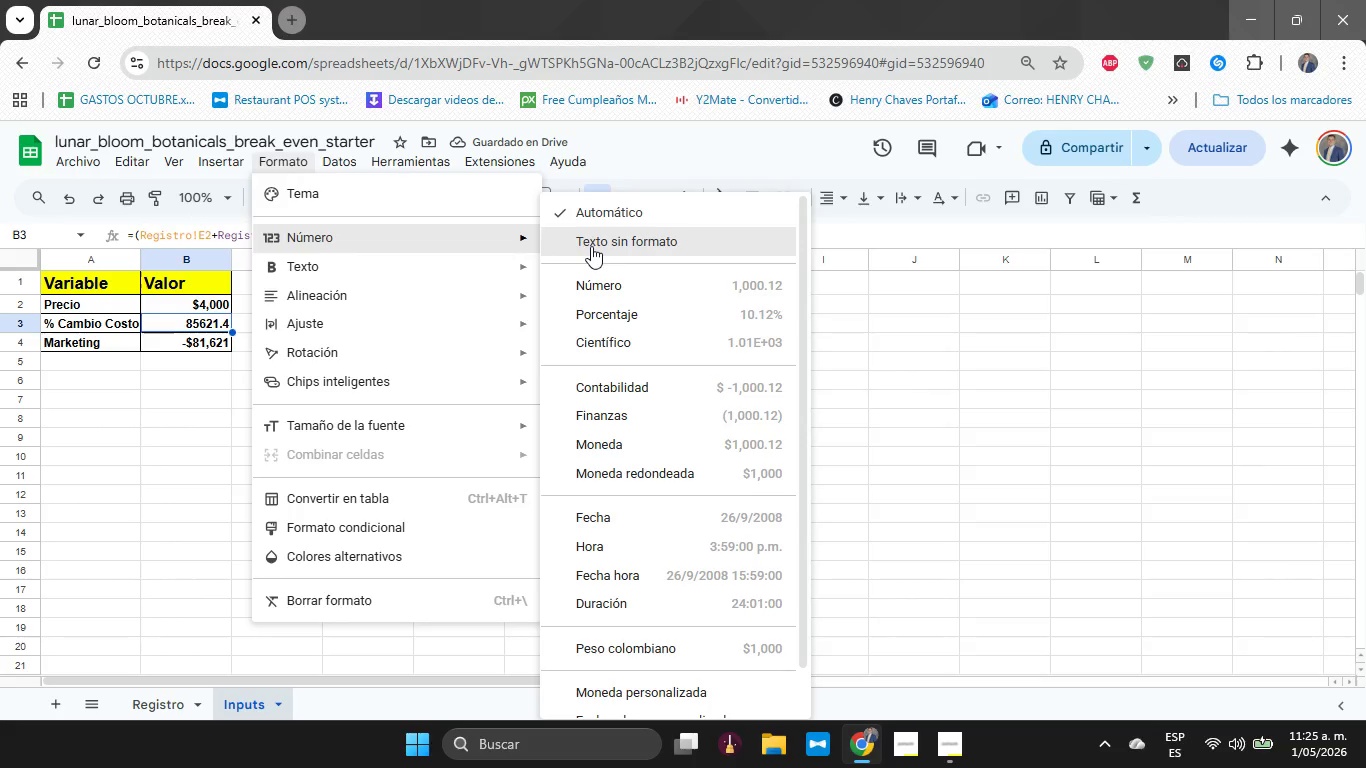 
left_click([649, 280])
 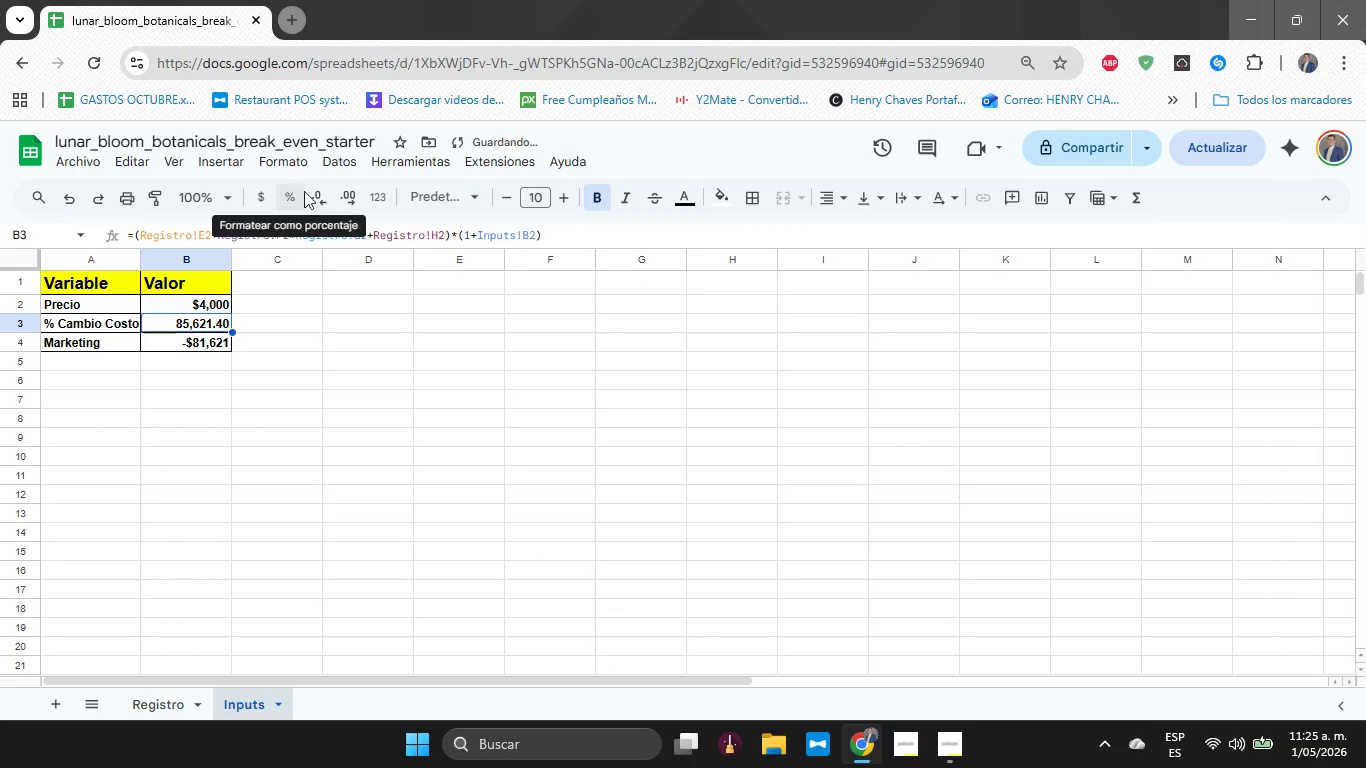 
double_click([311, 193])
 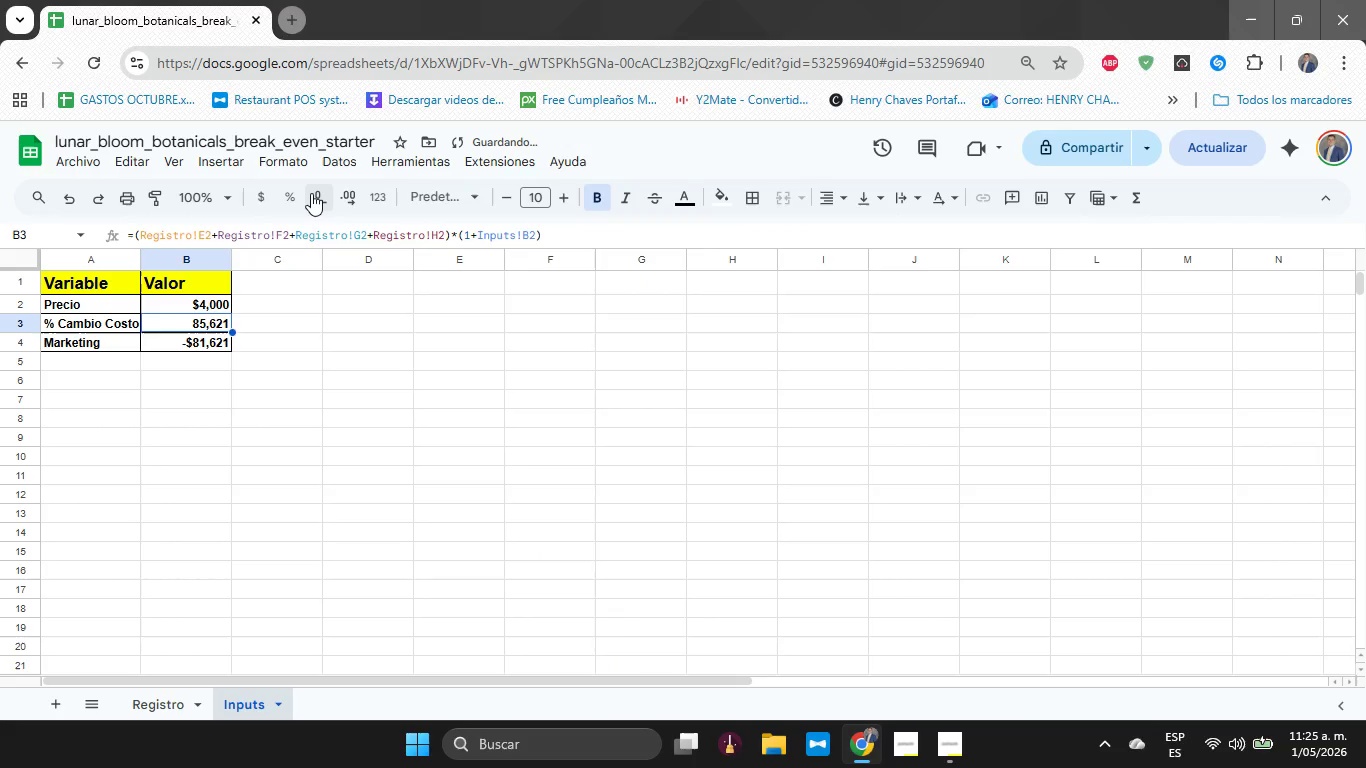 
left_click([311, 193])
 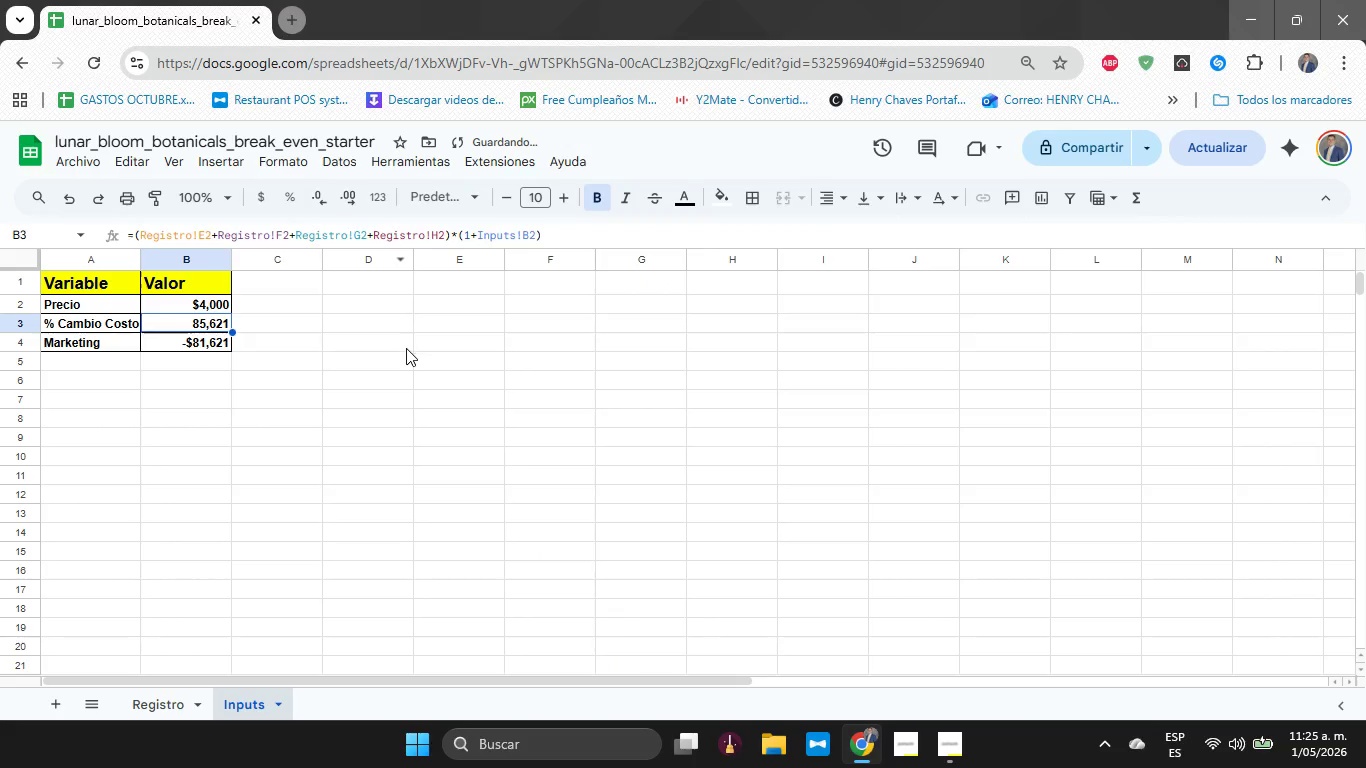 
left_click([406, 348])
 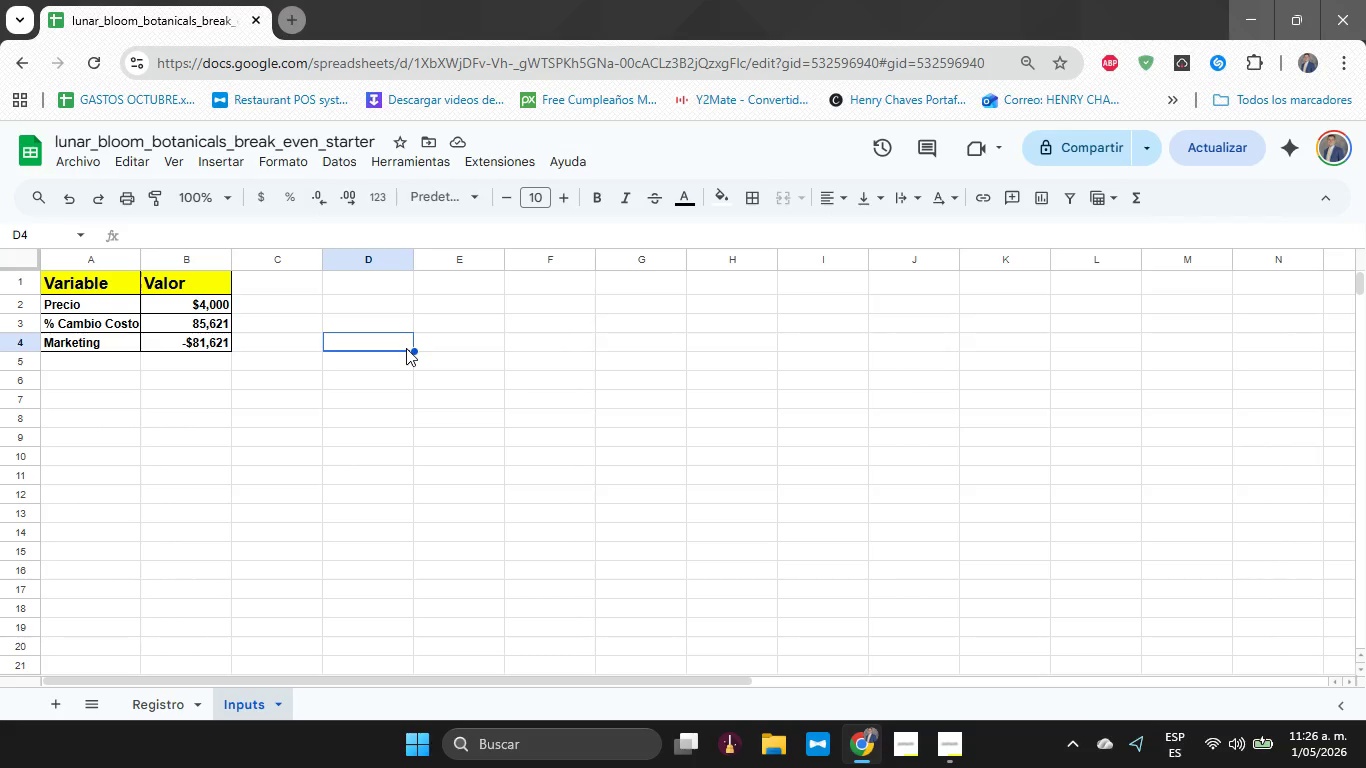 
wait(62.73)
 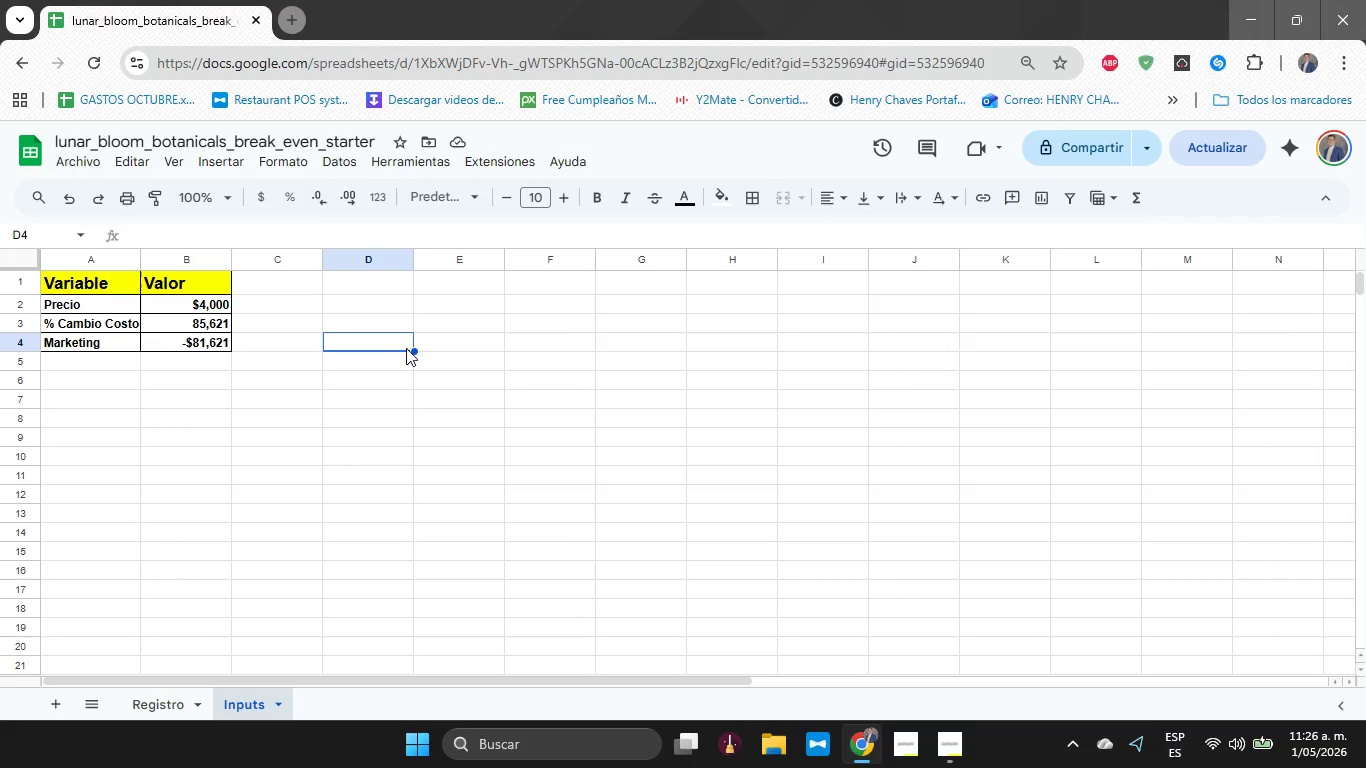 
key(ArrowUp)
 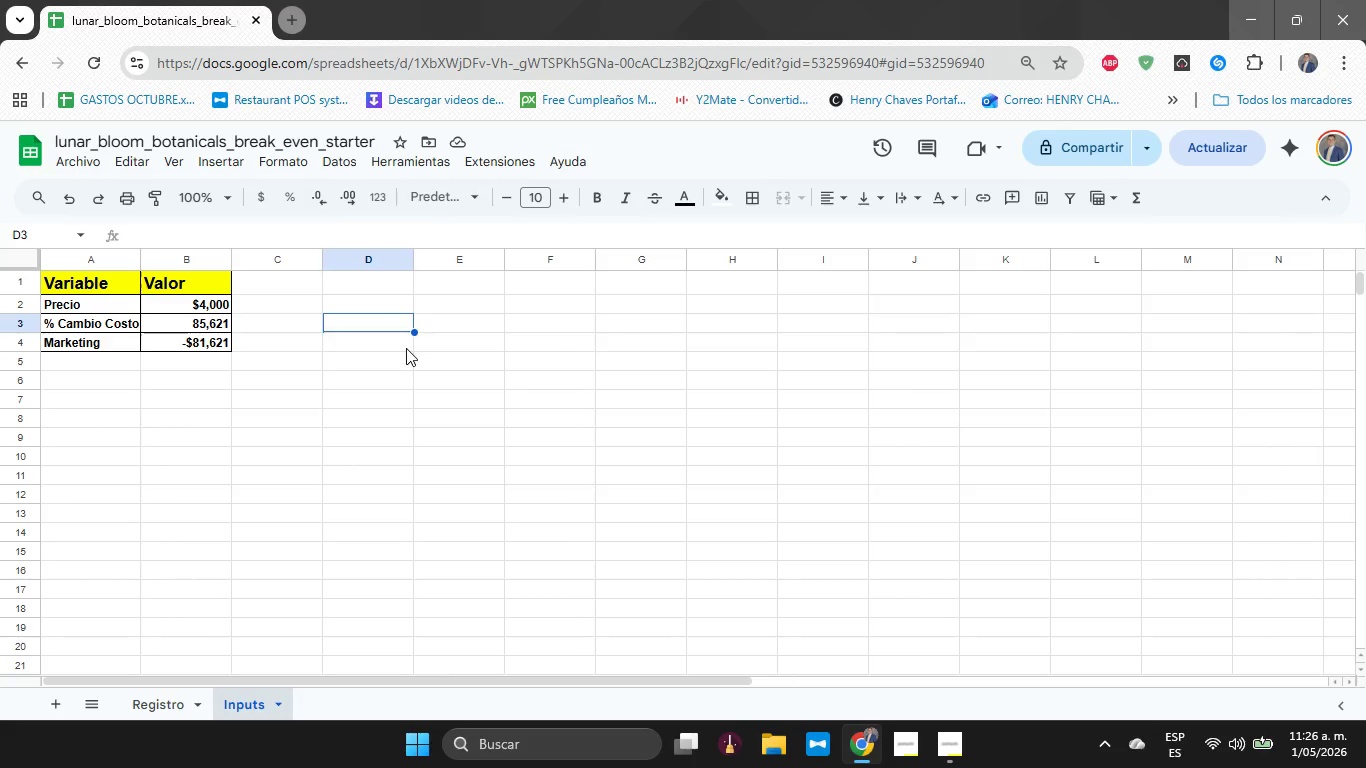 
key(ArrowLeft)
 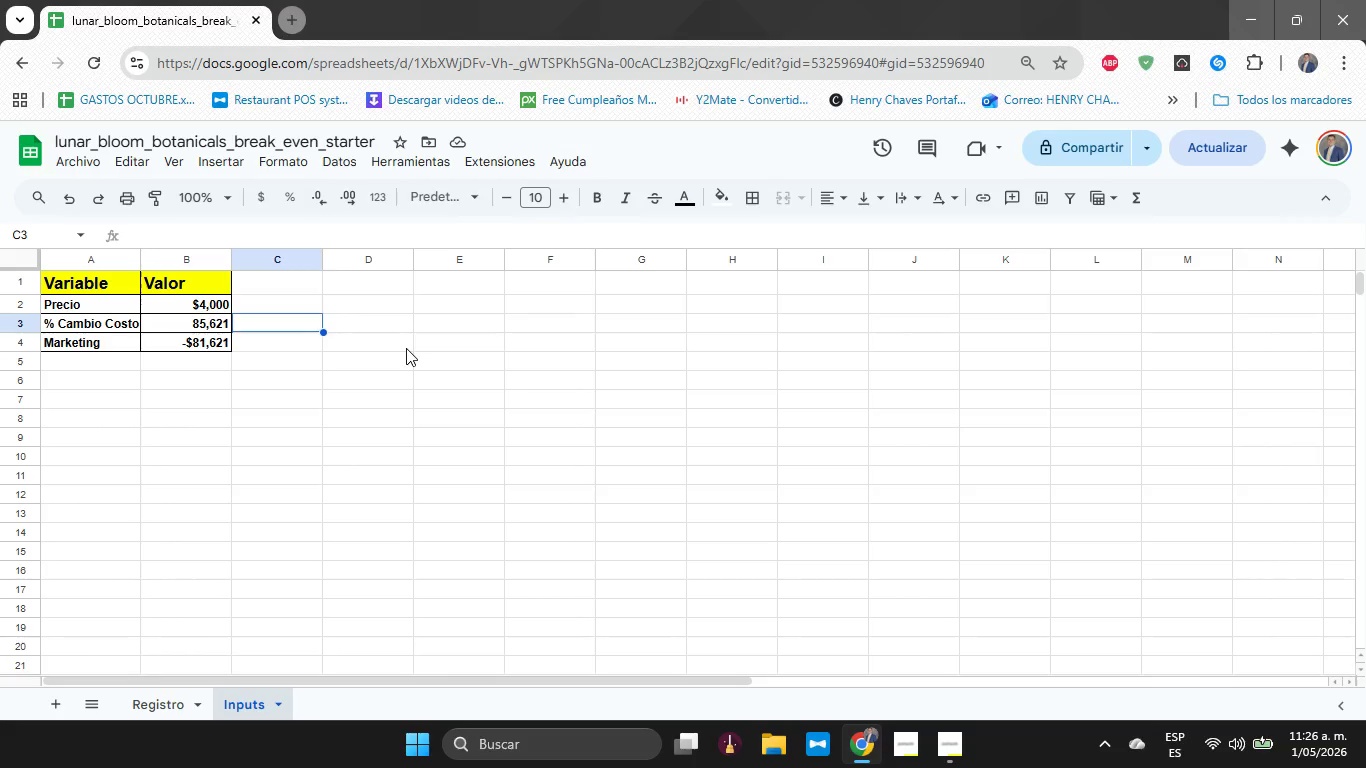 
key(ArrowLeft)
 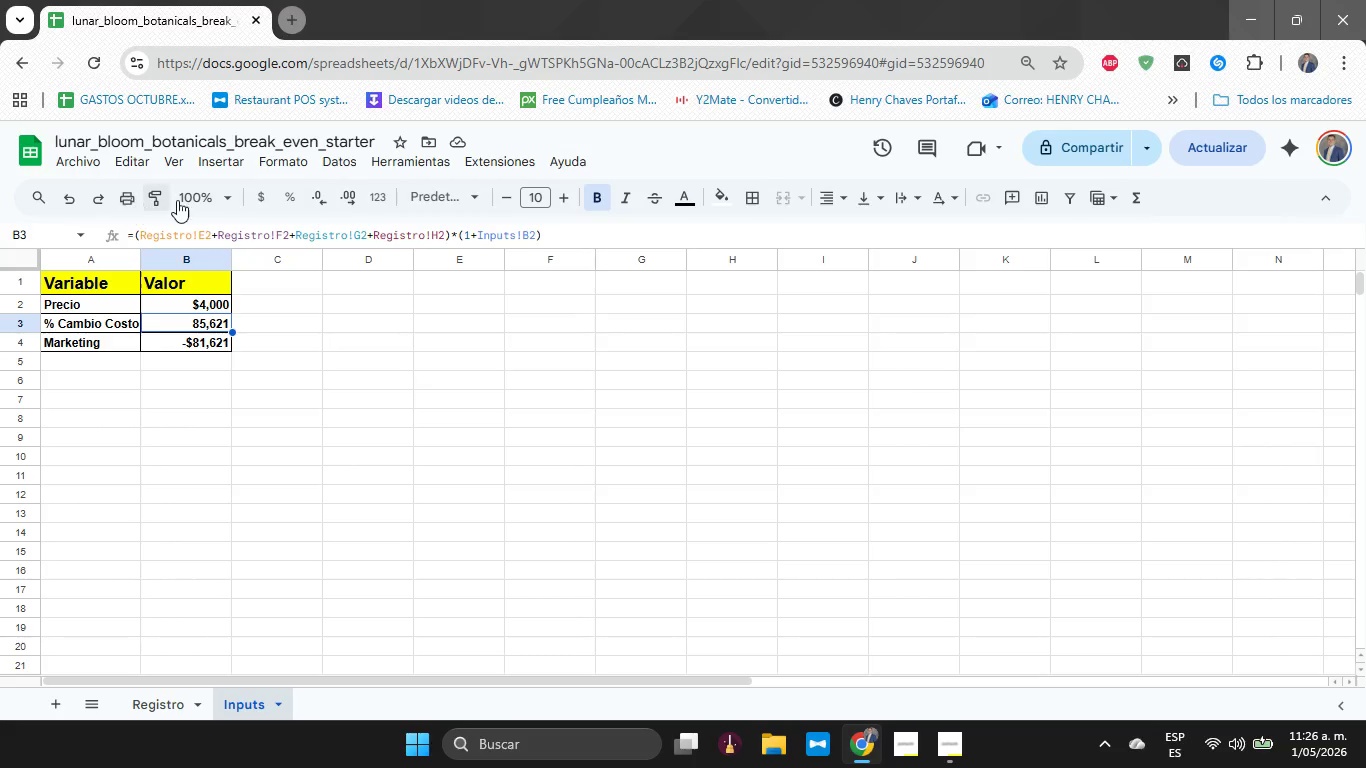 
left_click([285, 198])
 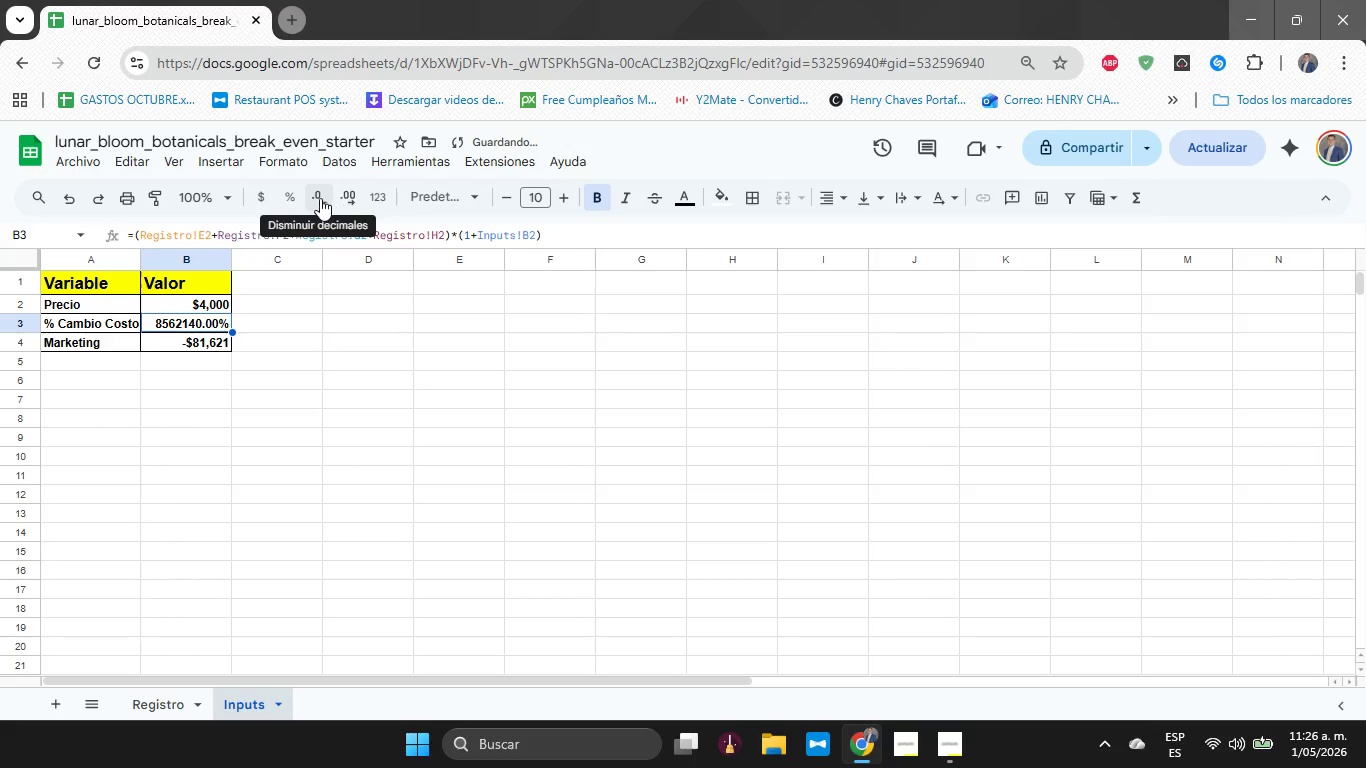 
double_click([320, 198])
 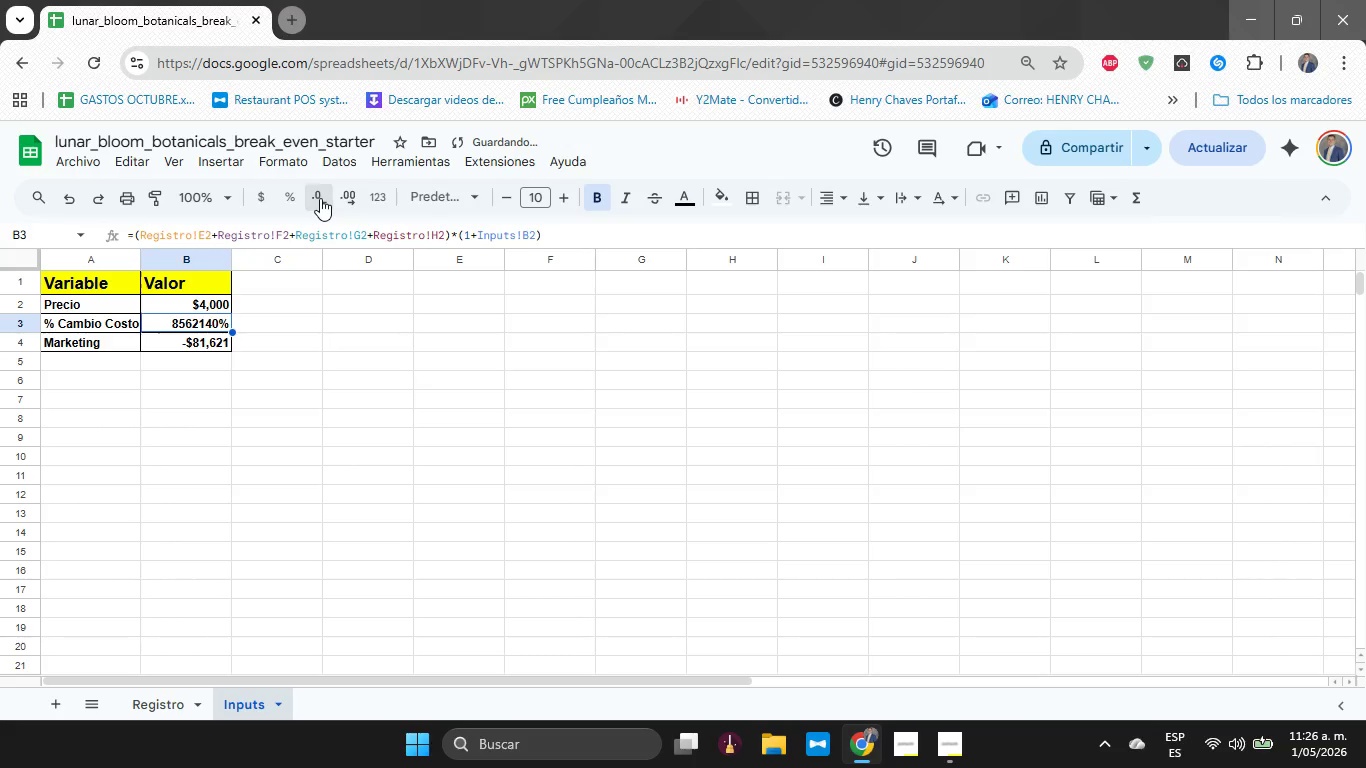 
triple_click([320, 198])
 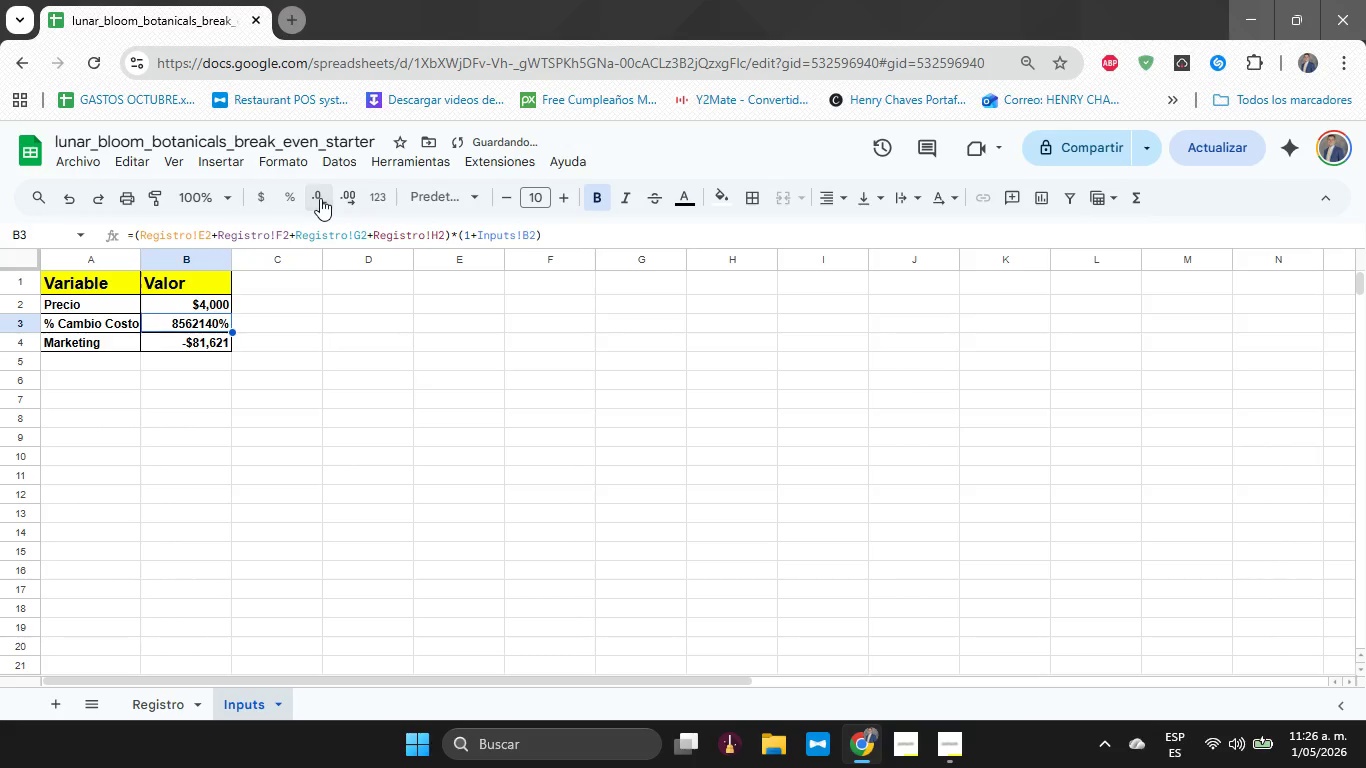 
triple_click([320, 198])
 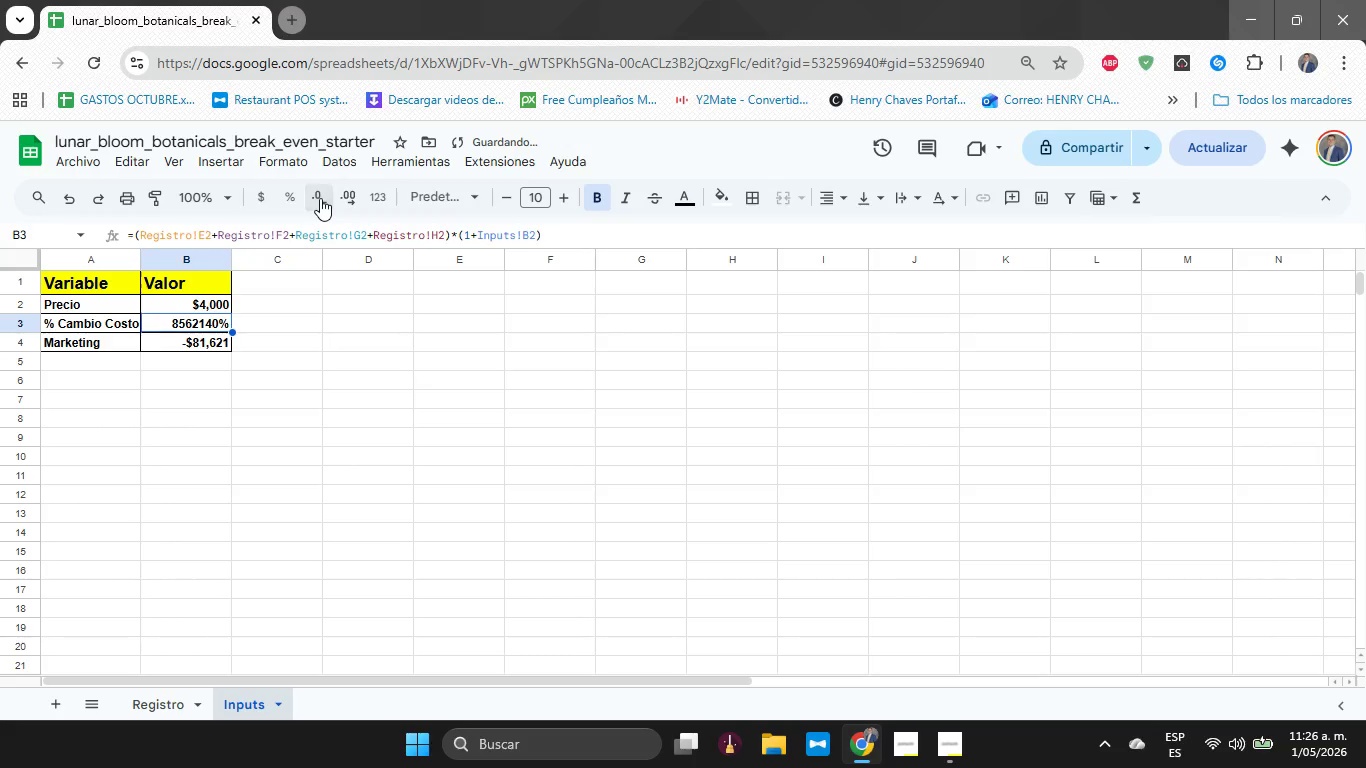 
triple_click([320, 198])
 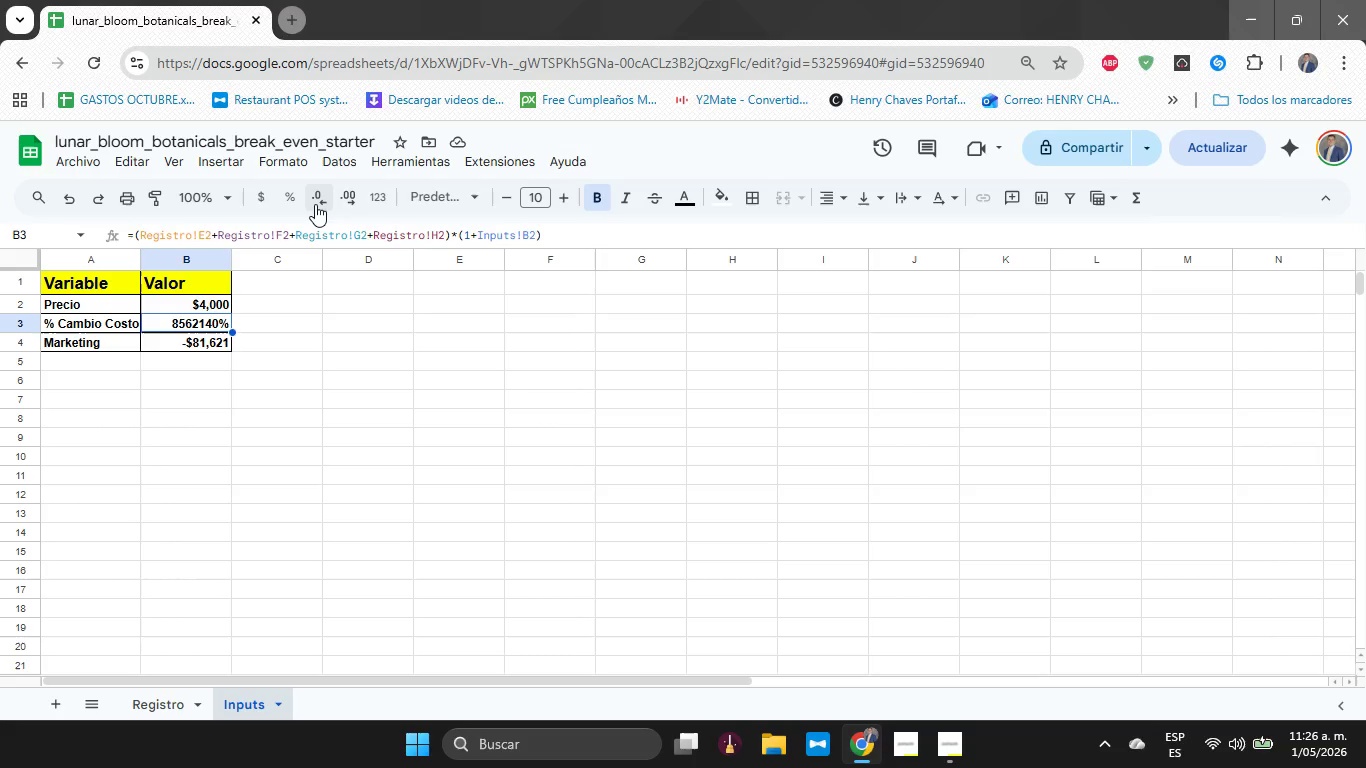 
wait(11.05)
 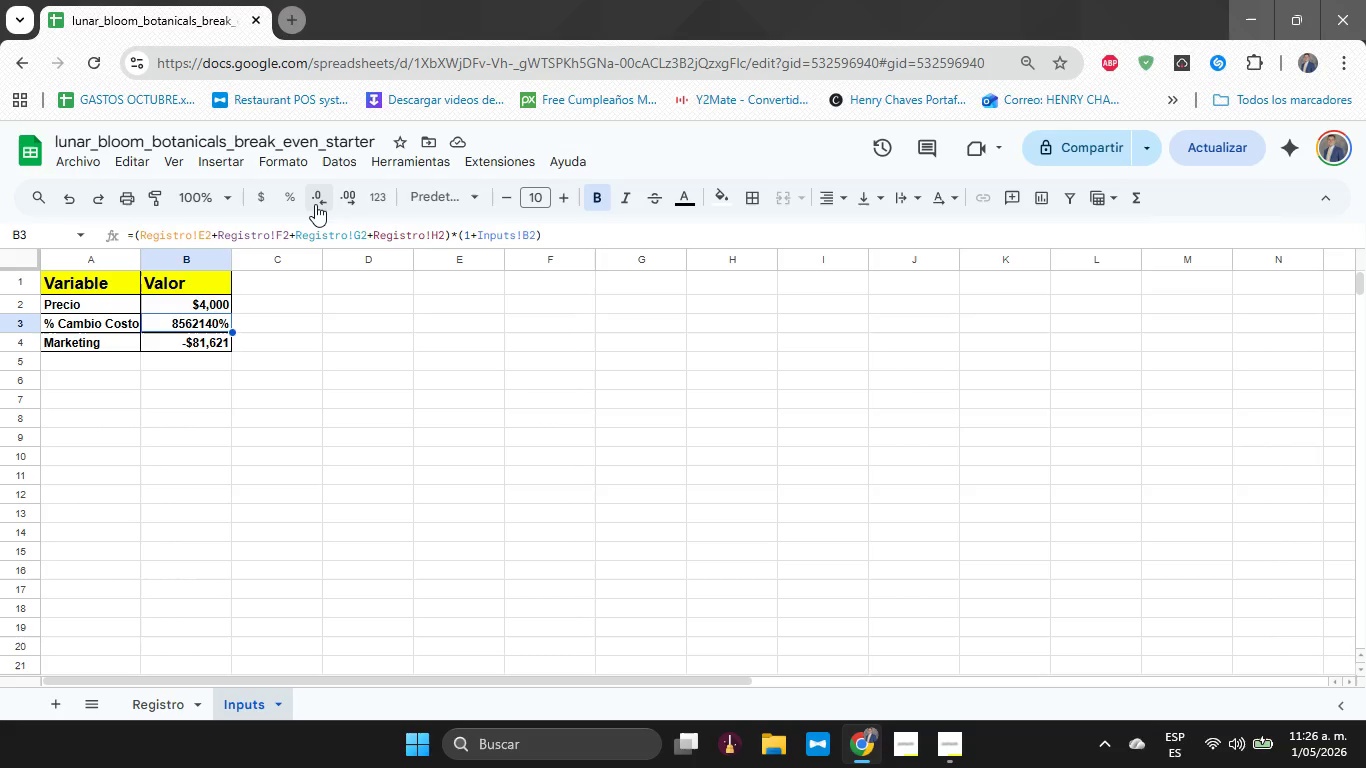 
key(ArrowUp)
 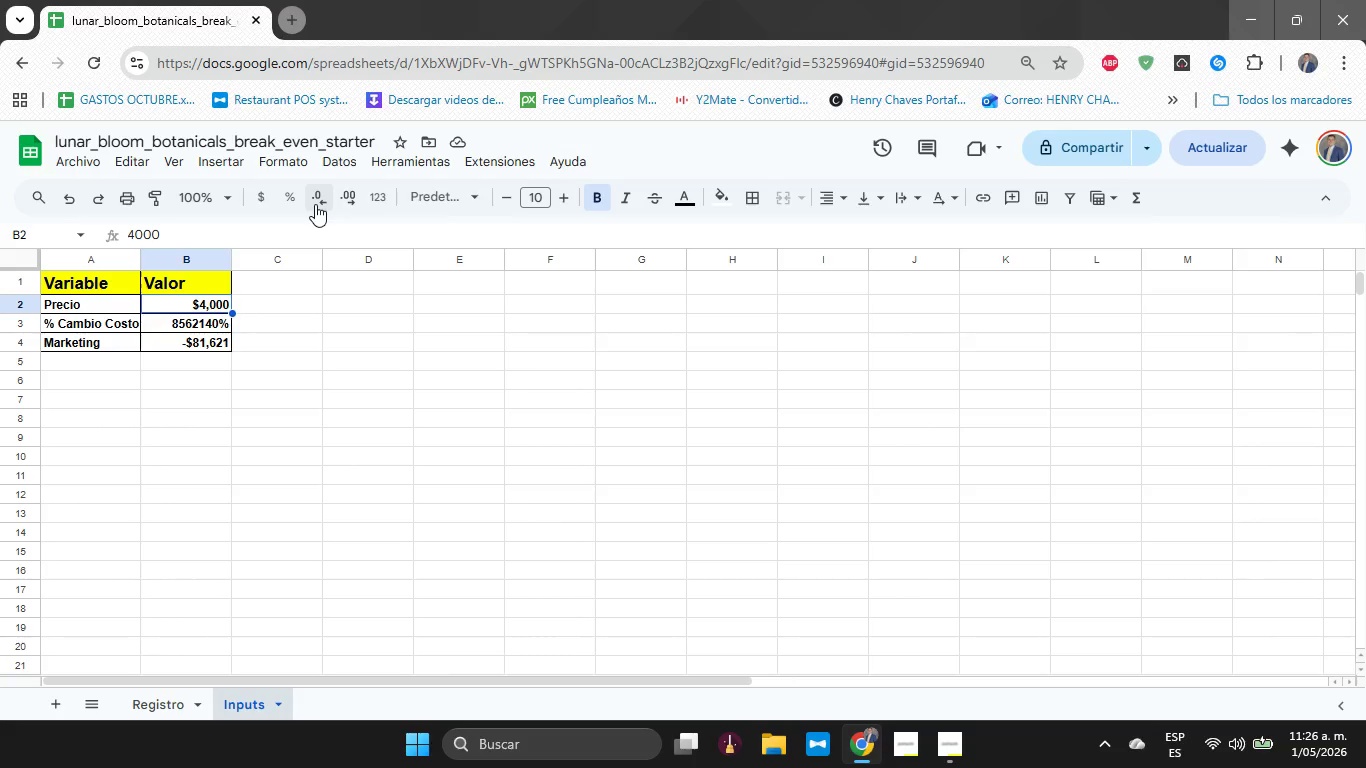 
key(Numpad5)
 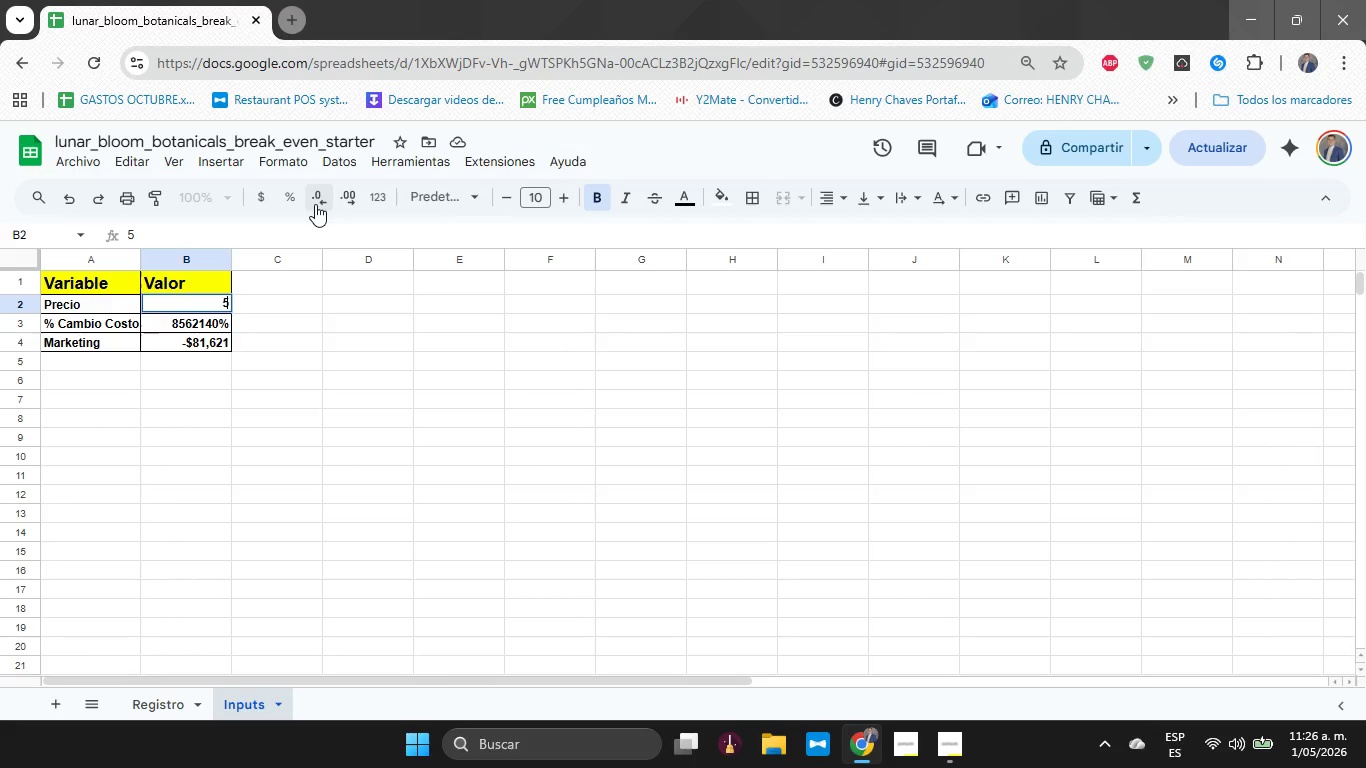 
key(NumpadEnter)
 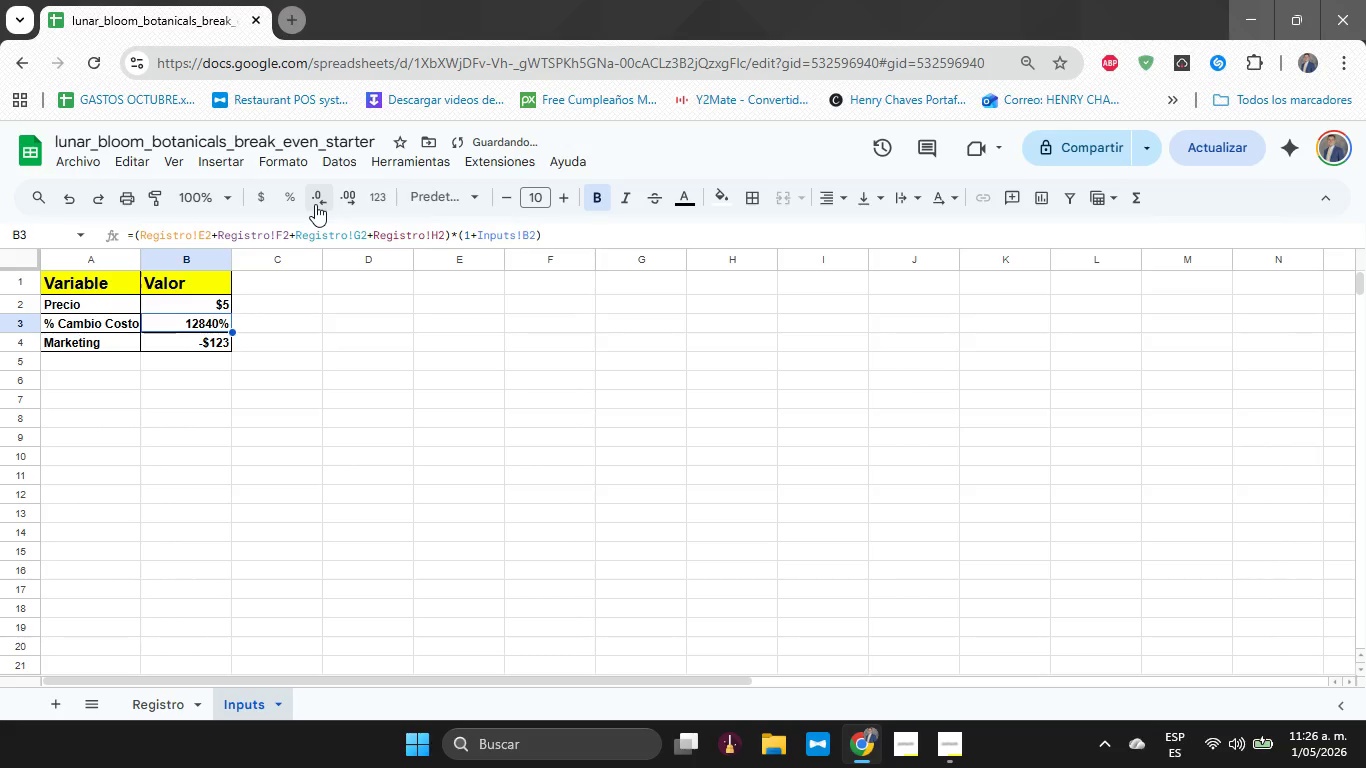 
key(ArrowUp)
 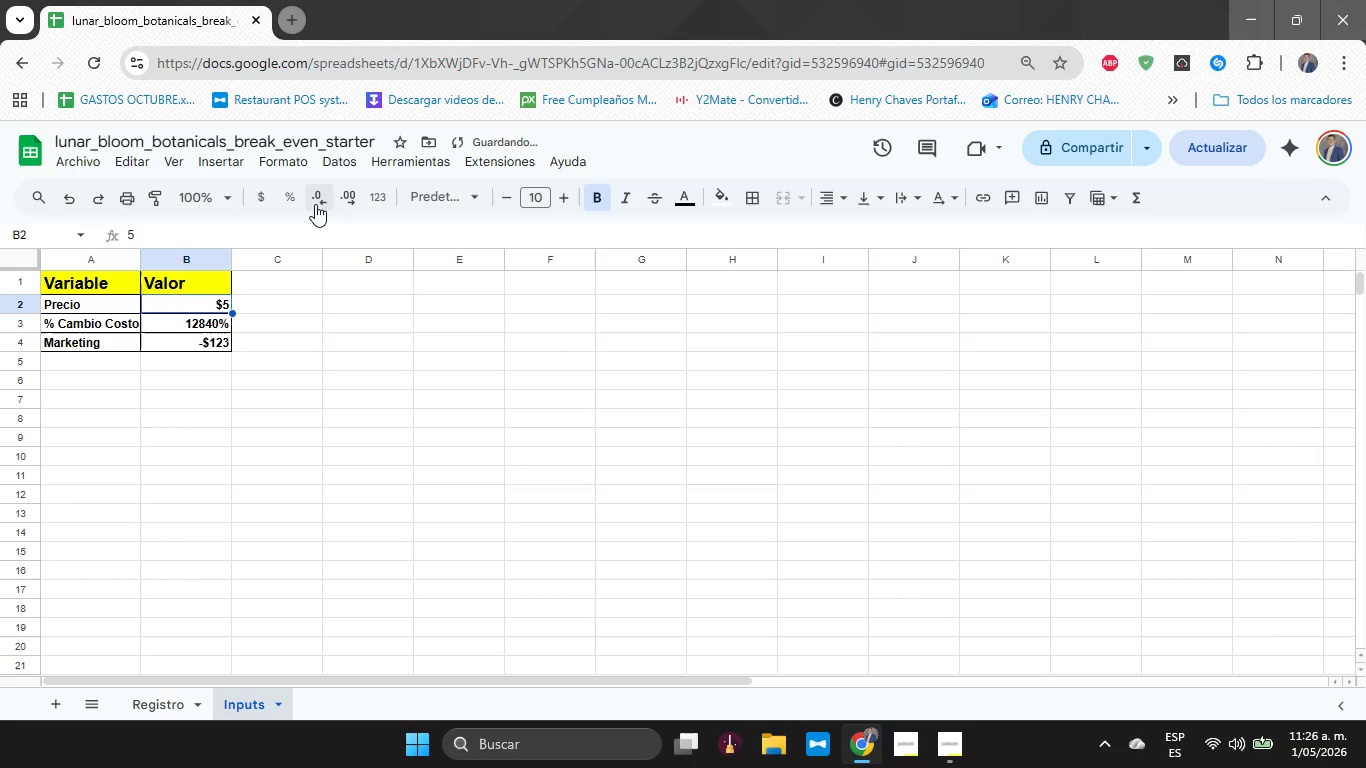 
key(Numpad1)
 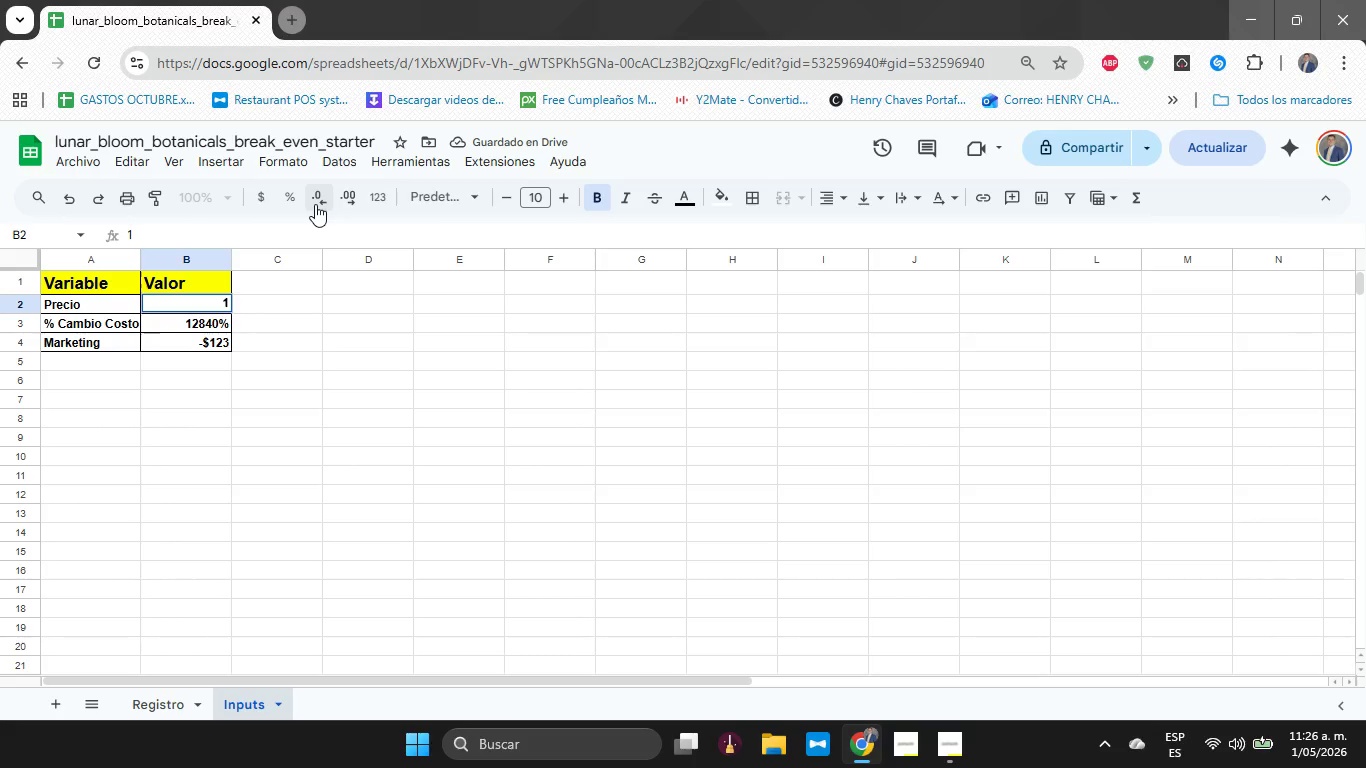 
key(NumpadEnter)
 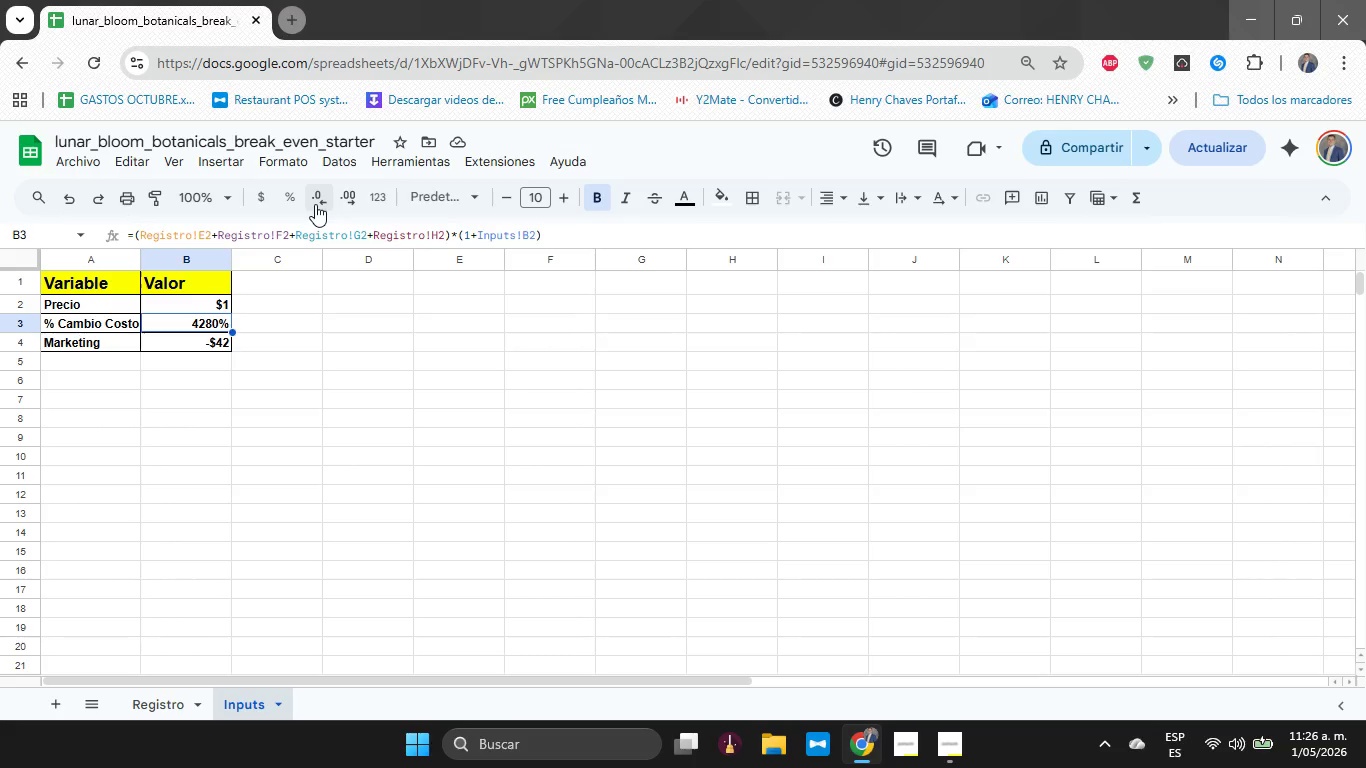 
wait(7.34)
 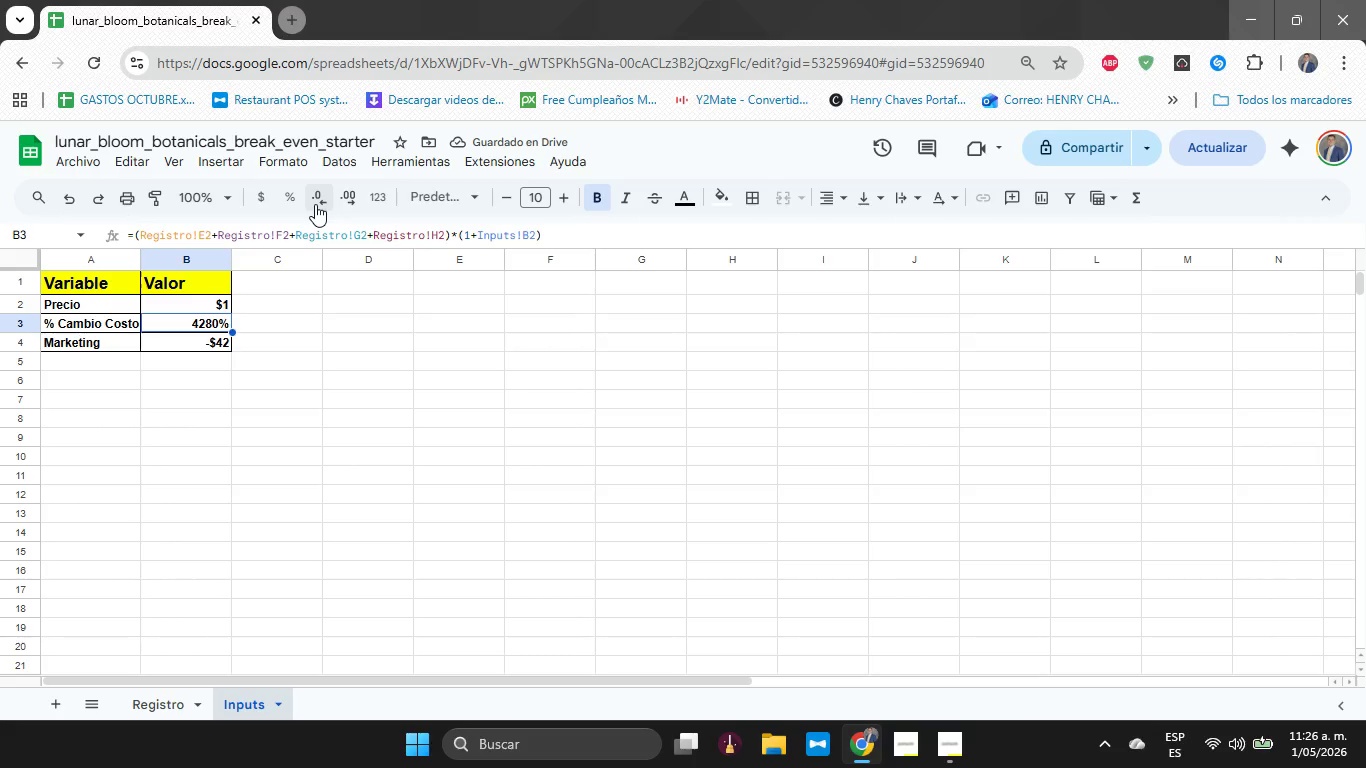 
key(ArrowUp)
 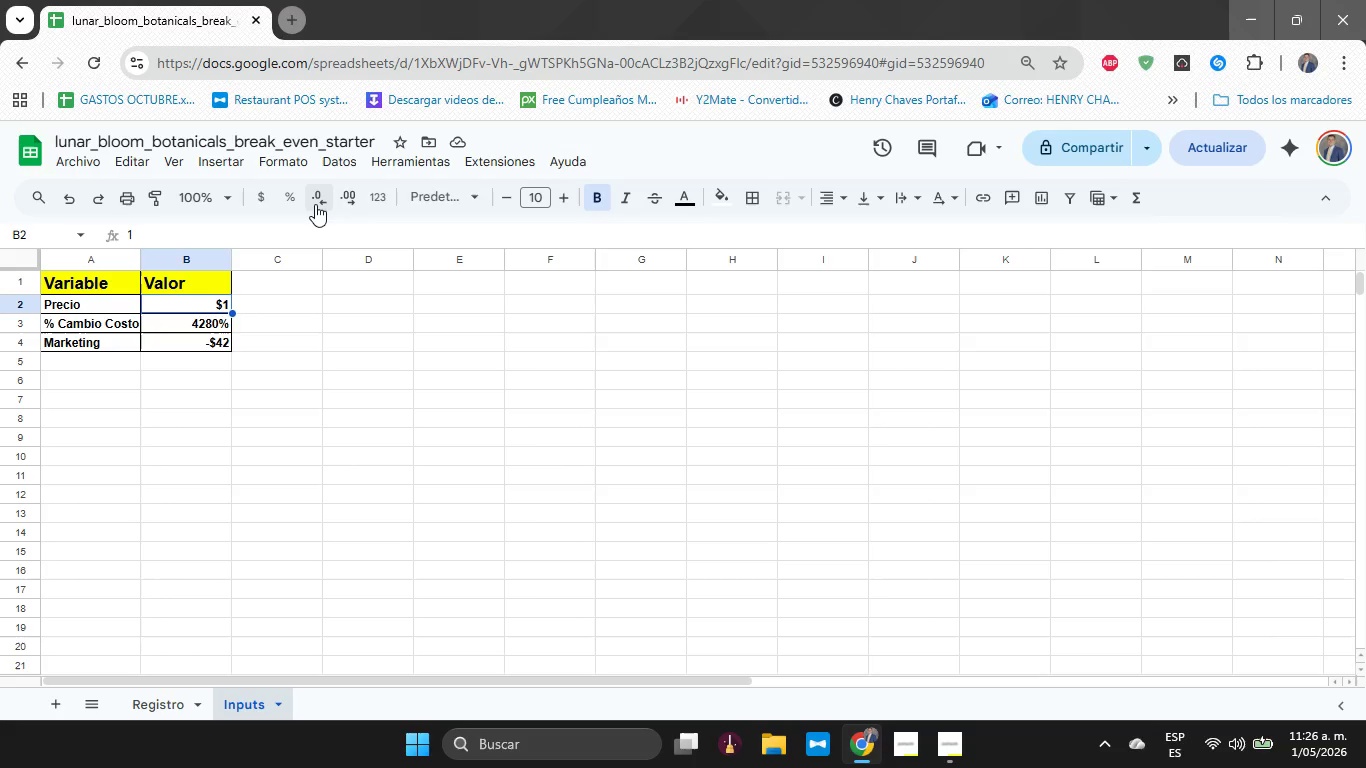 
key(Numpad0)
 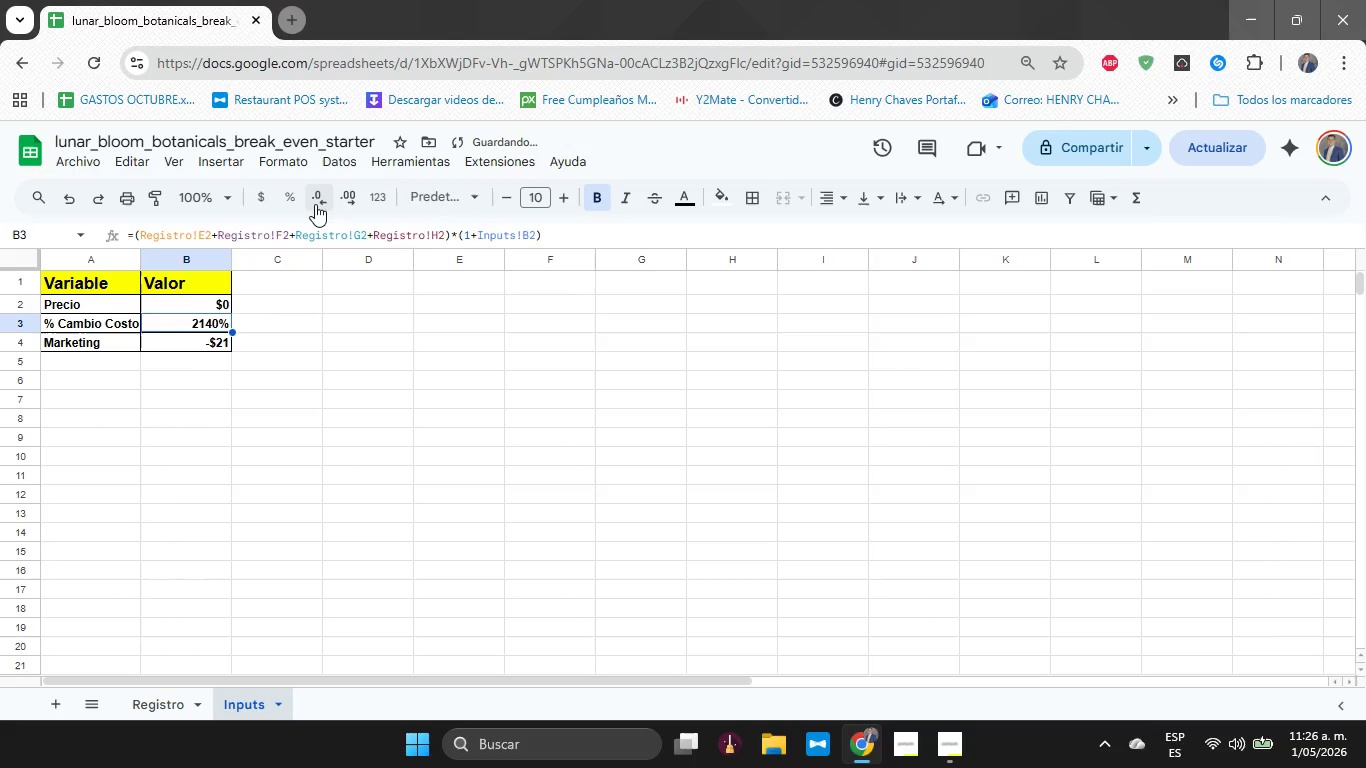 
key(NumpadEnter)
 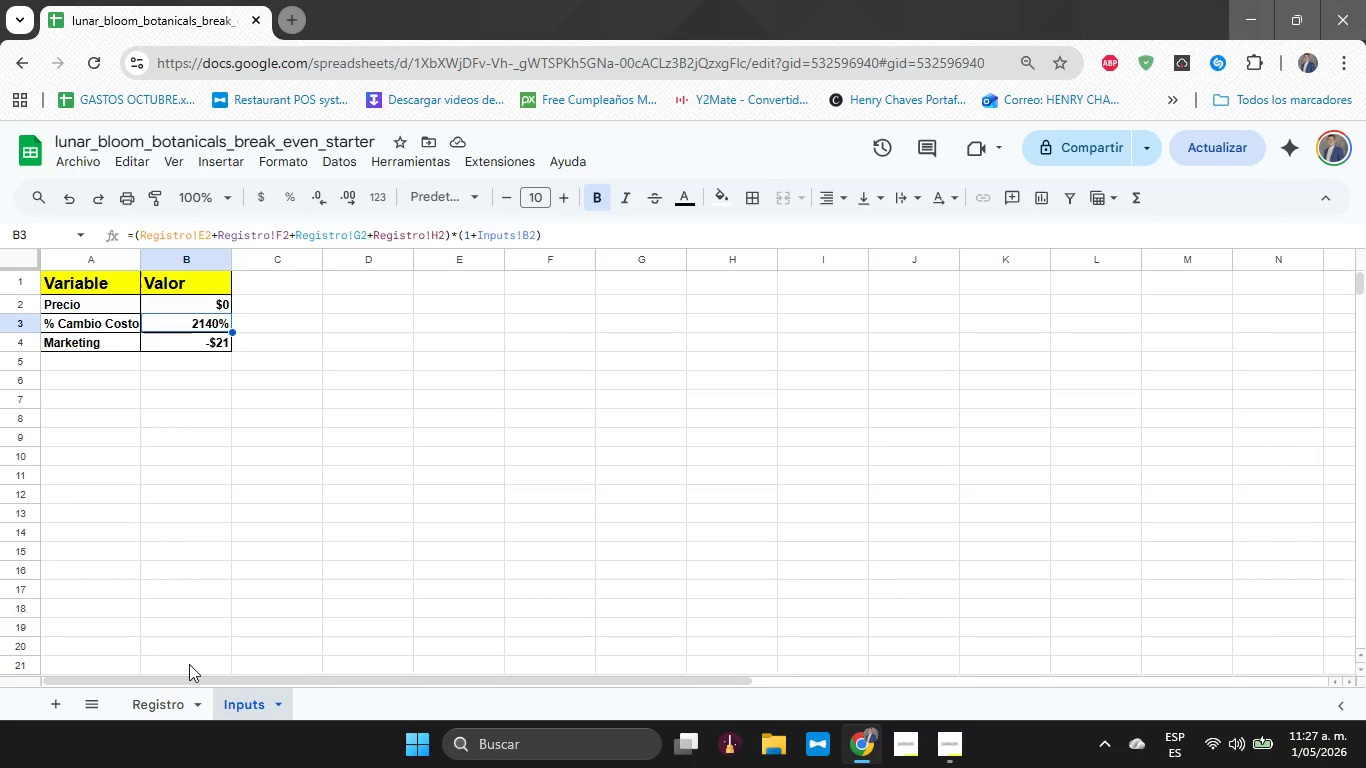 
wait(58.64)
 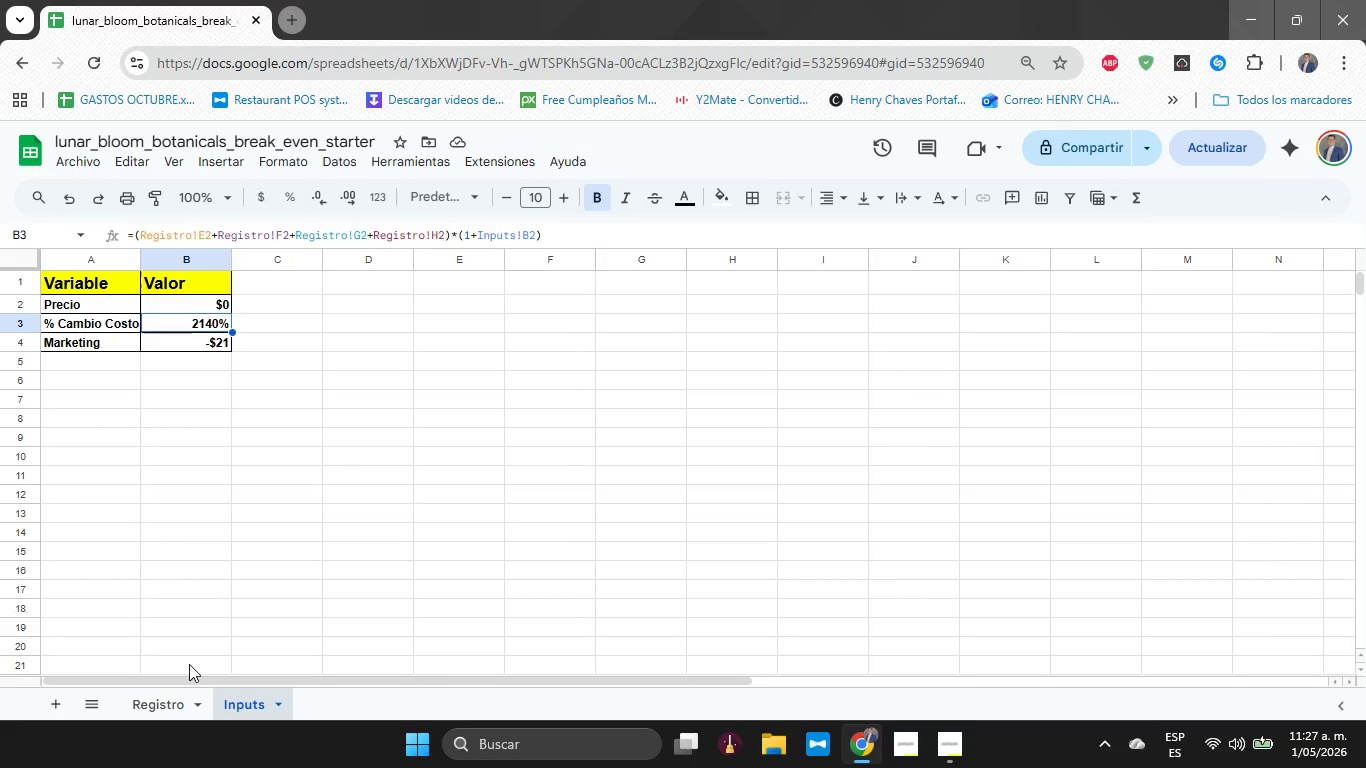 
left_click_drag(start_coordinate=[547, 234], to_coordinate=[20, 213])
 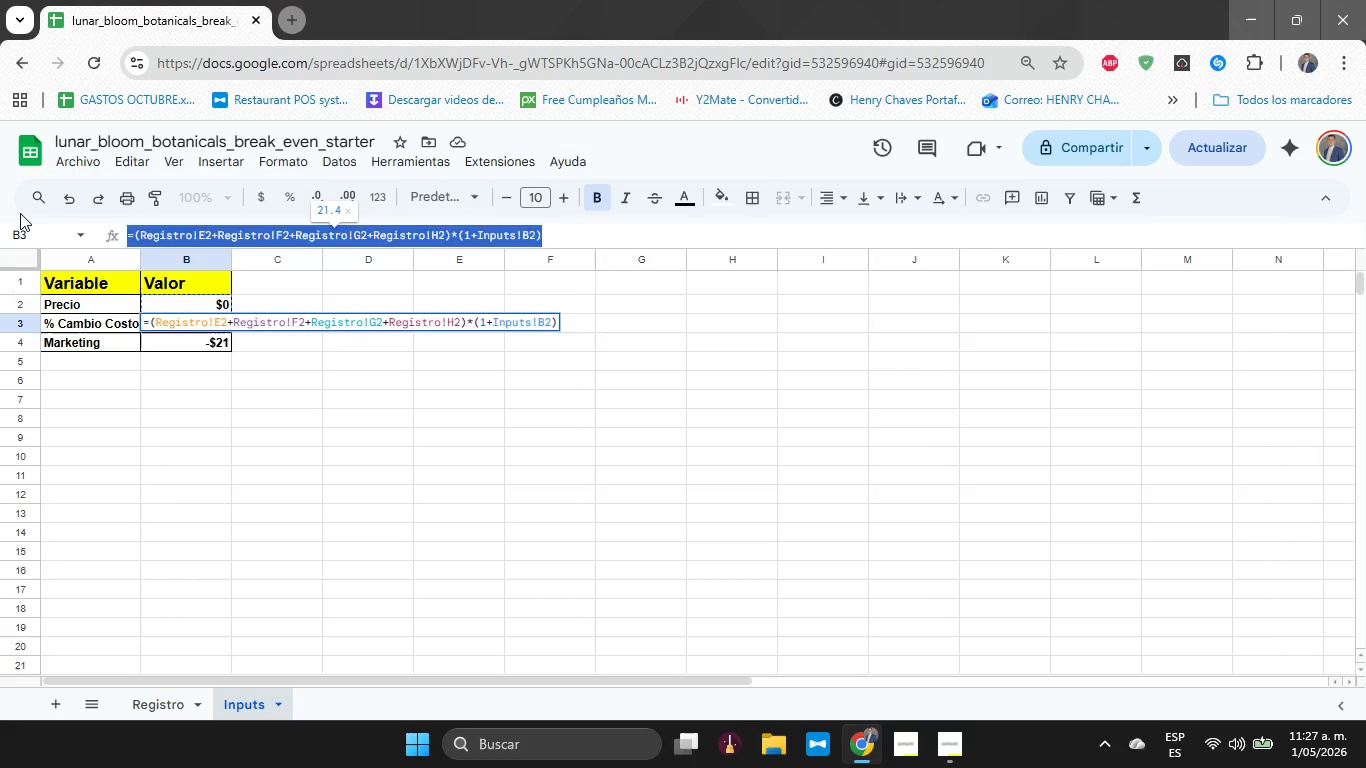 
key(Backspace)
 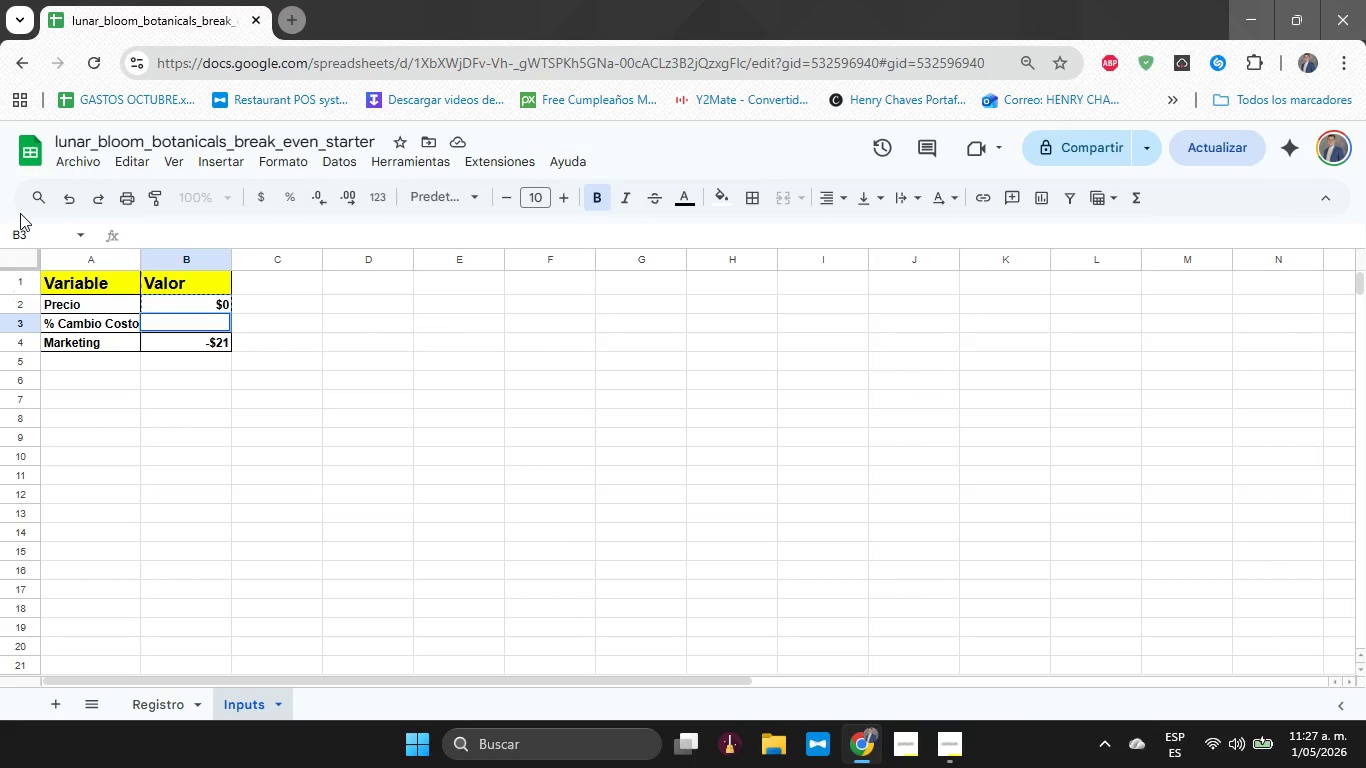 
key(Enter)
 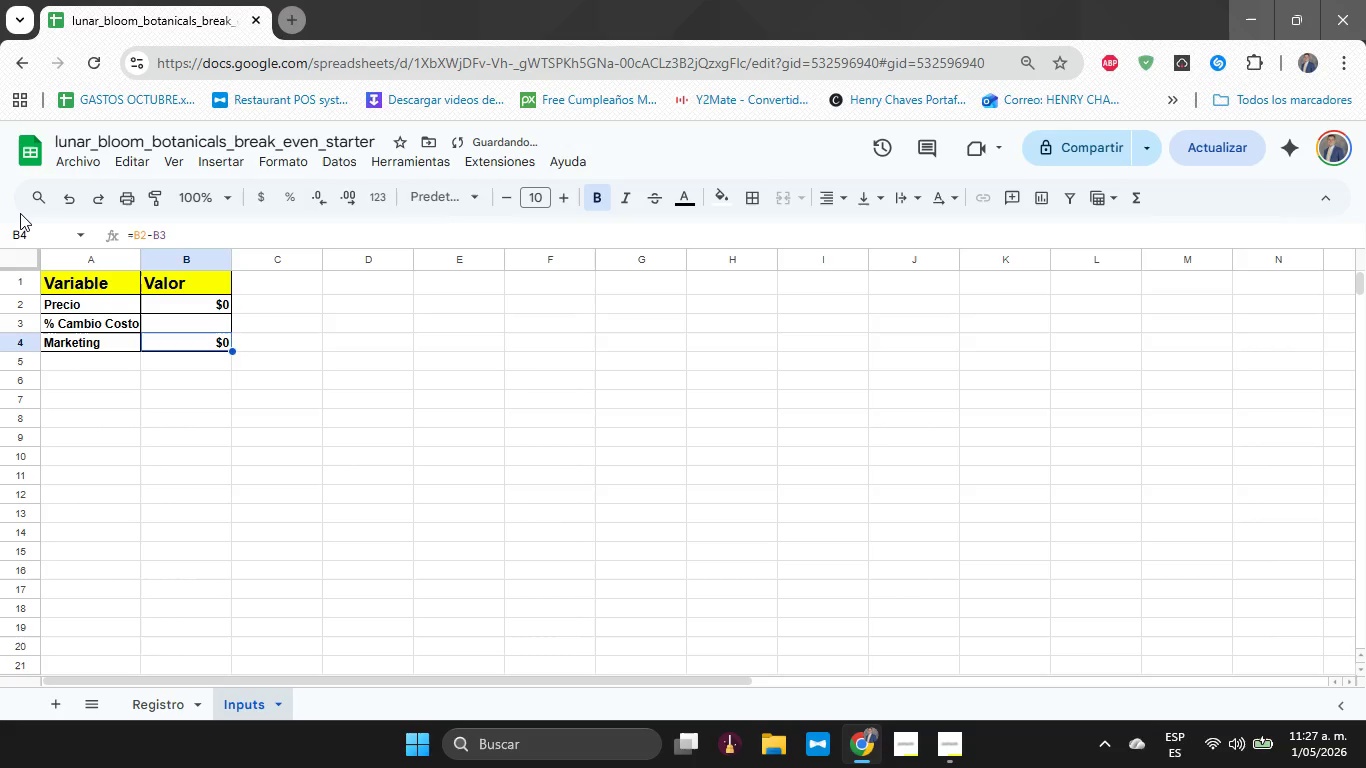 
key(ArrowUp)
 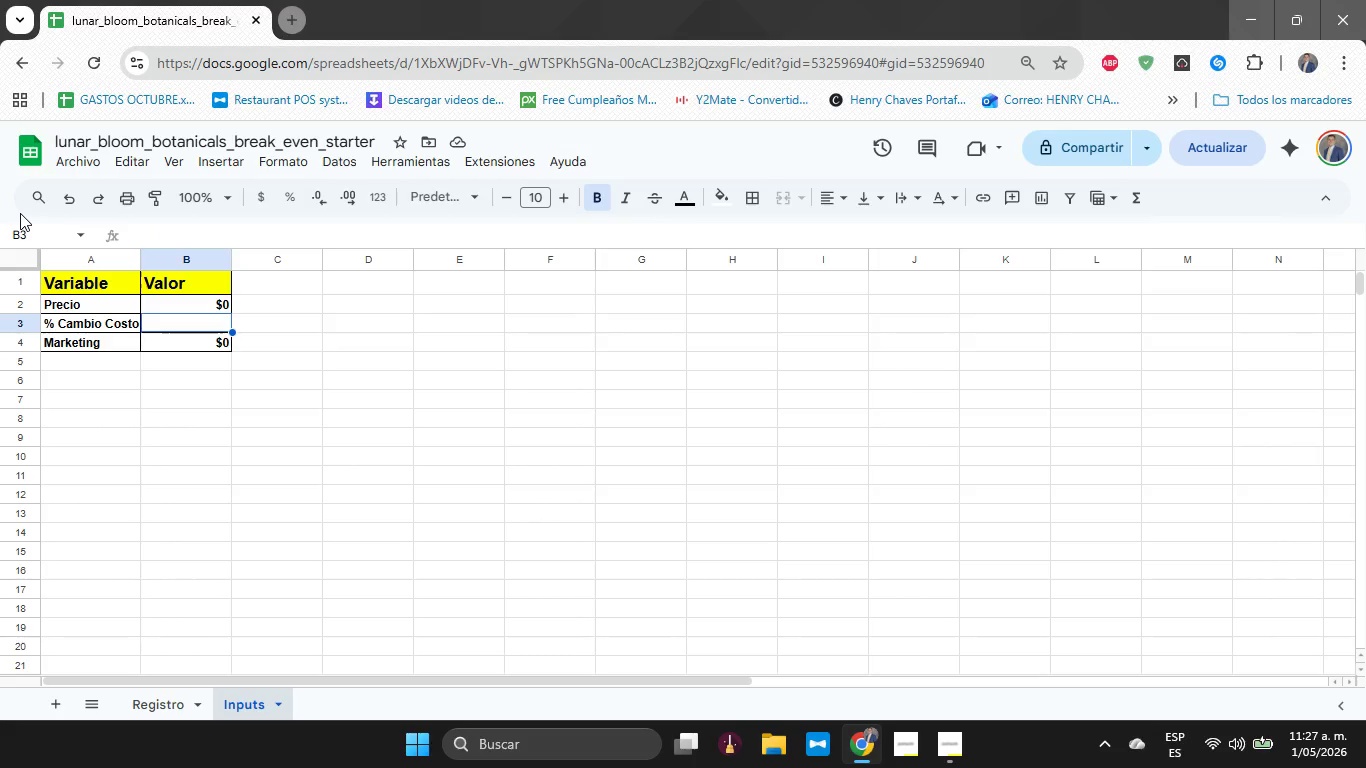 
wait(17.17)
 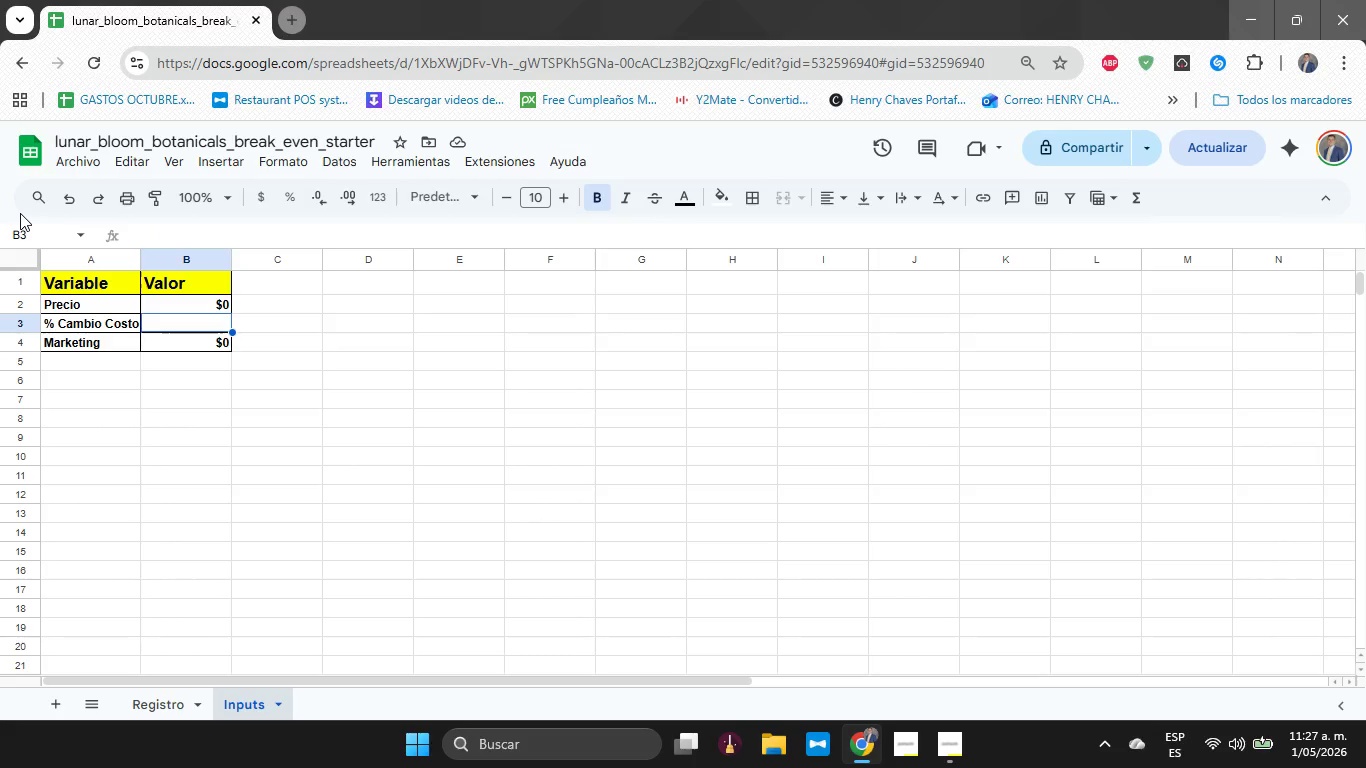 
key(Numpad5)
 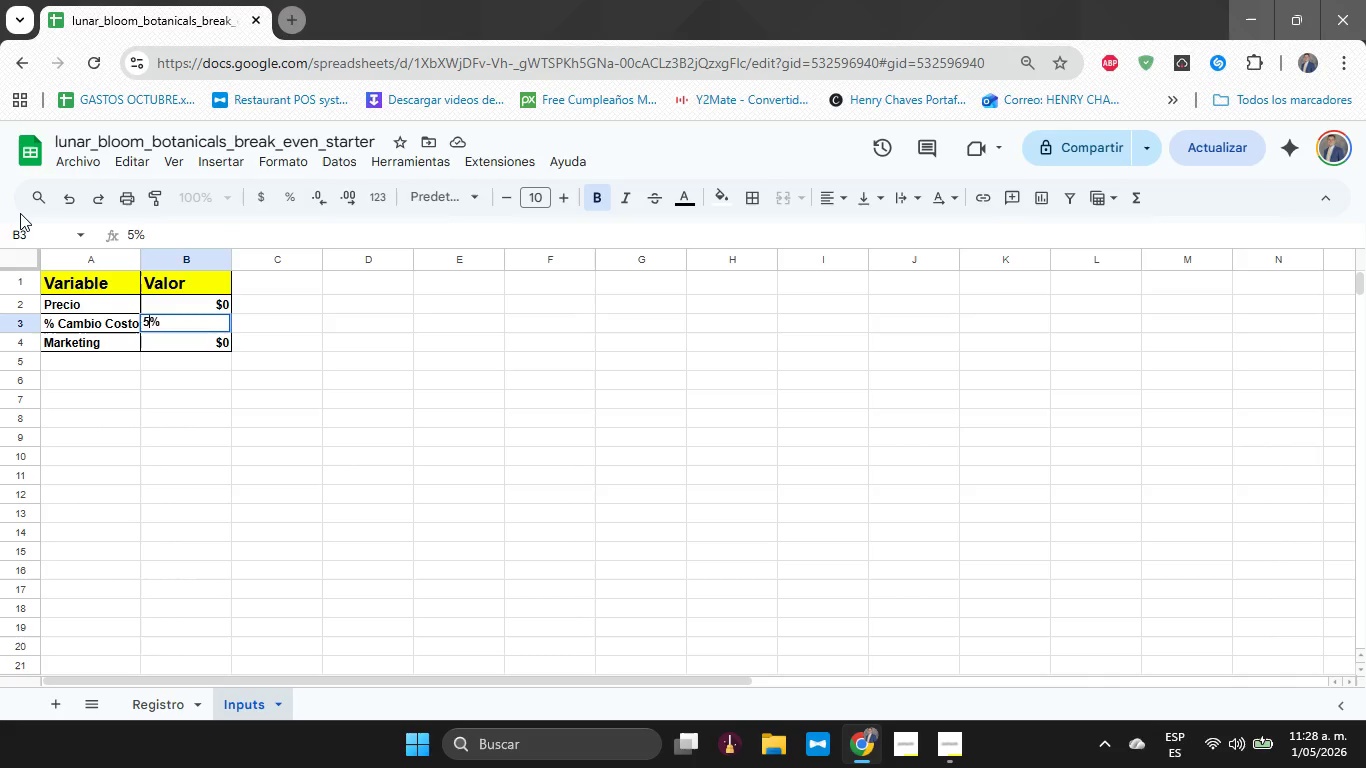 
key(NumpadEnter)
 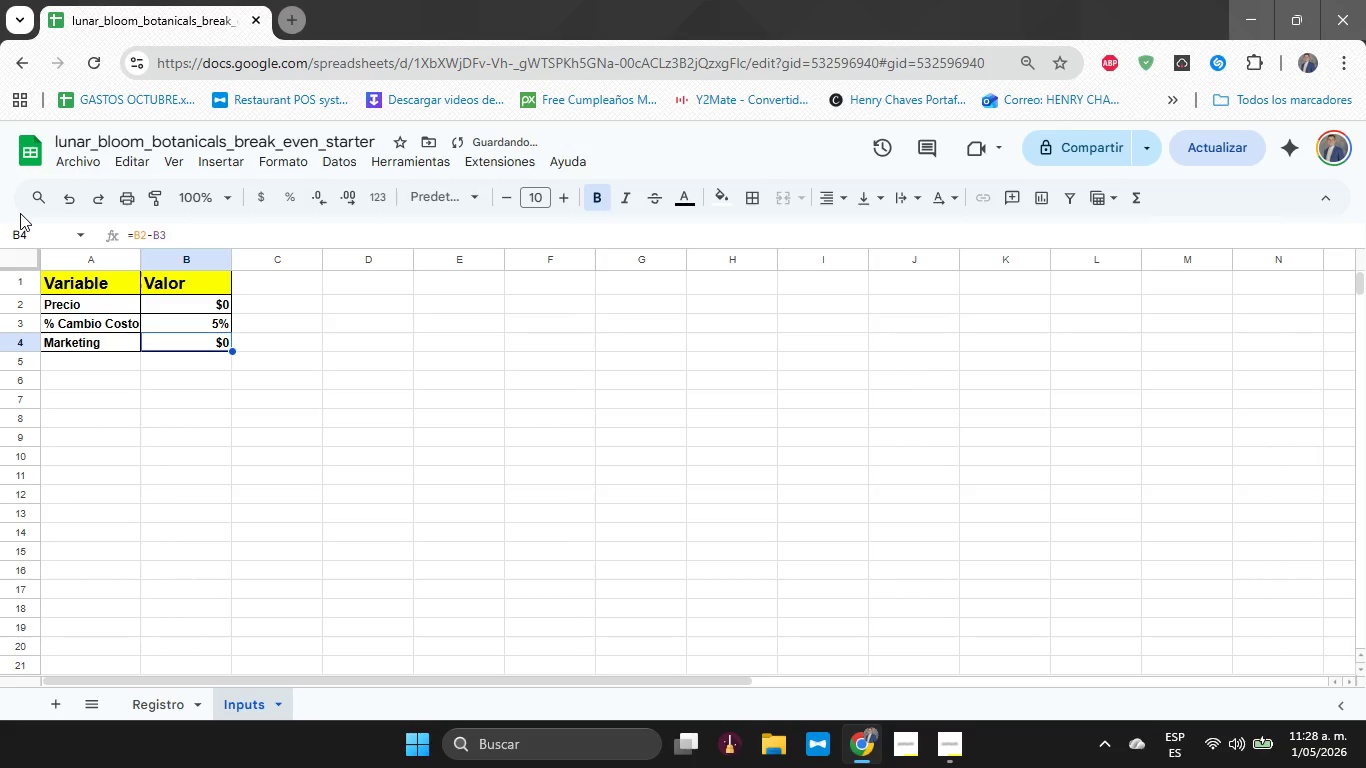 
key(ArrowUp)
 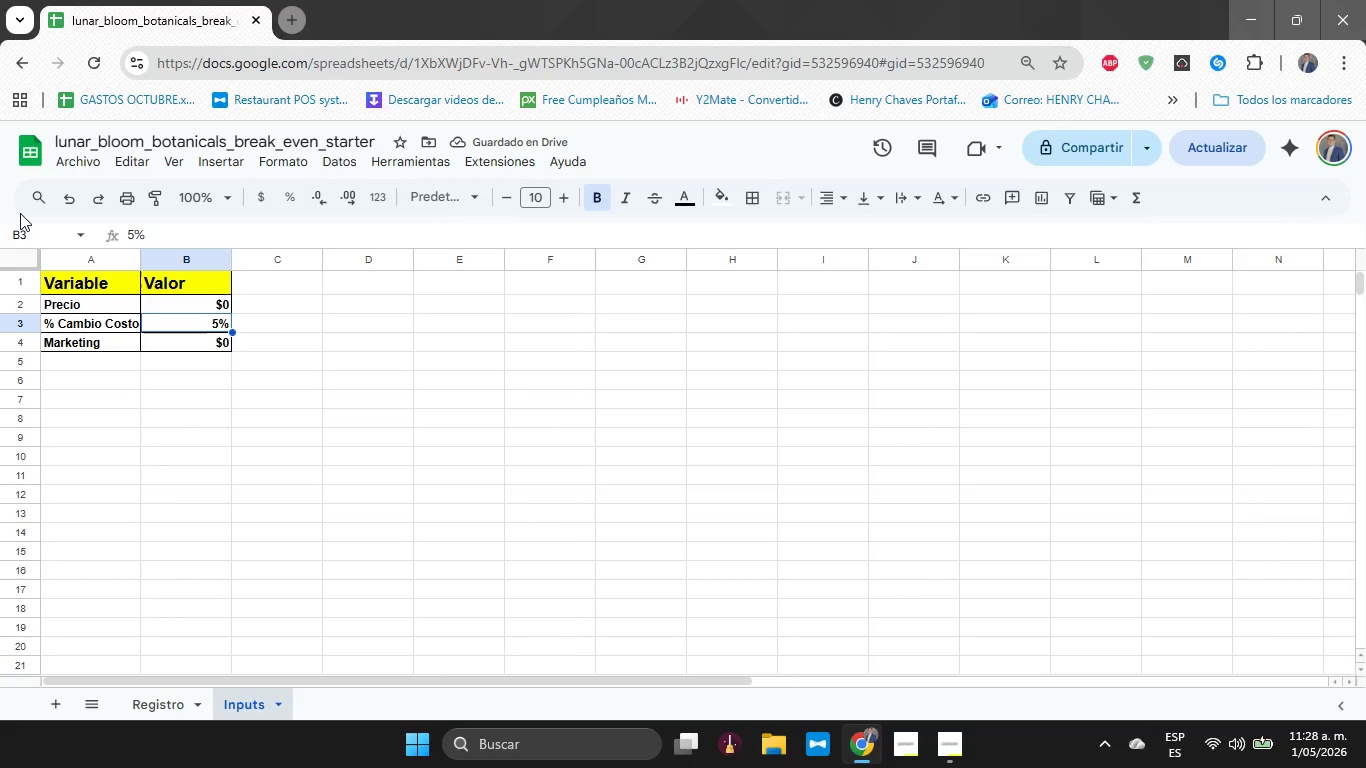 
key(Numpad9)
 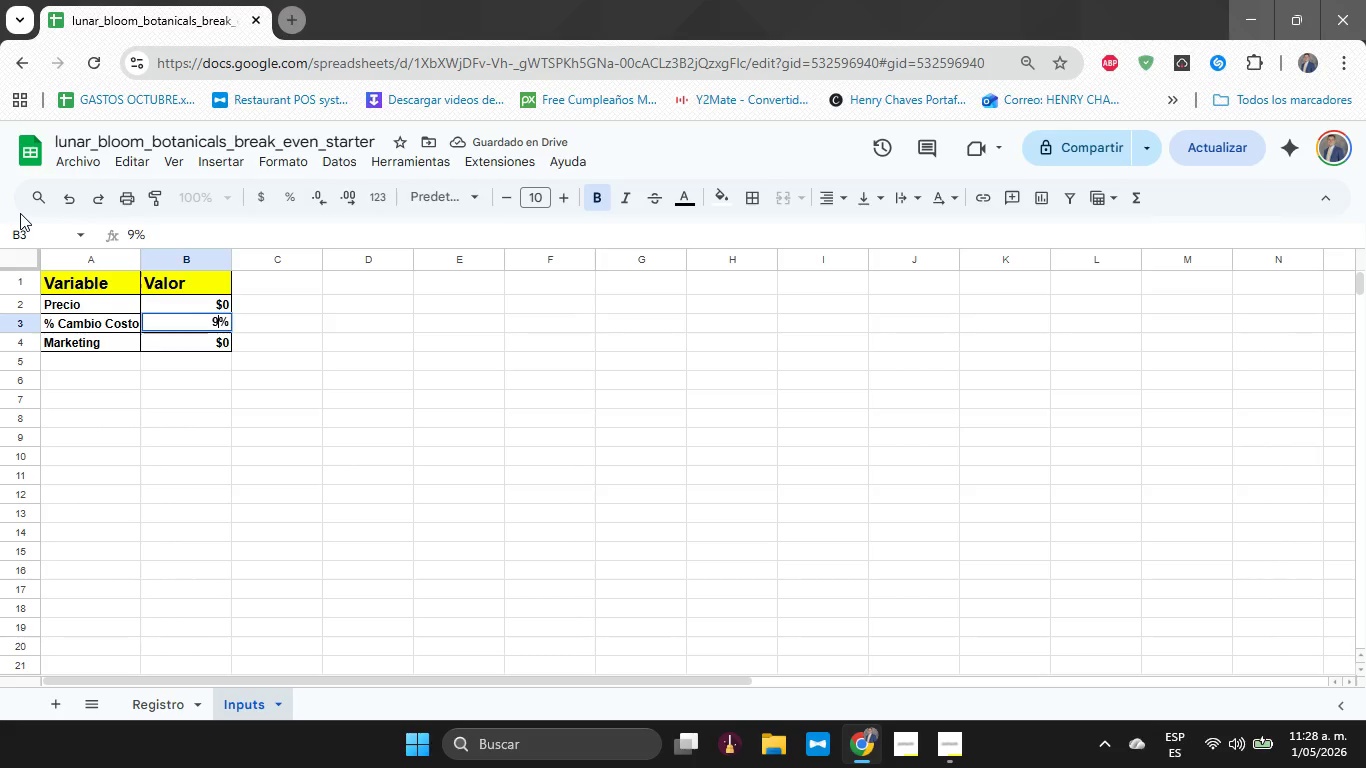 
key(NumpadEnter)
 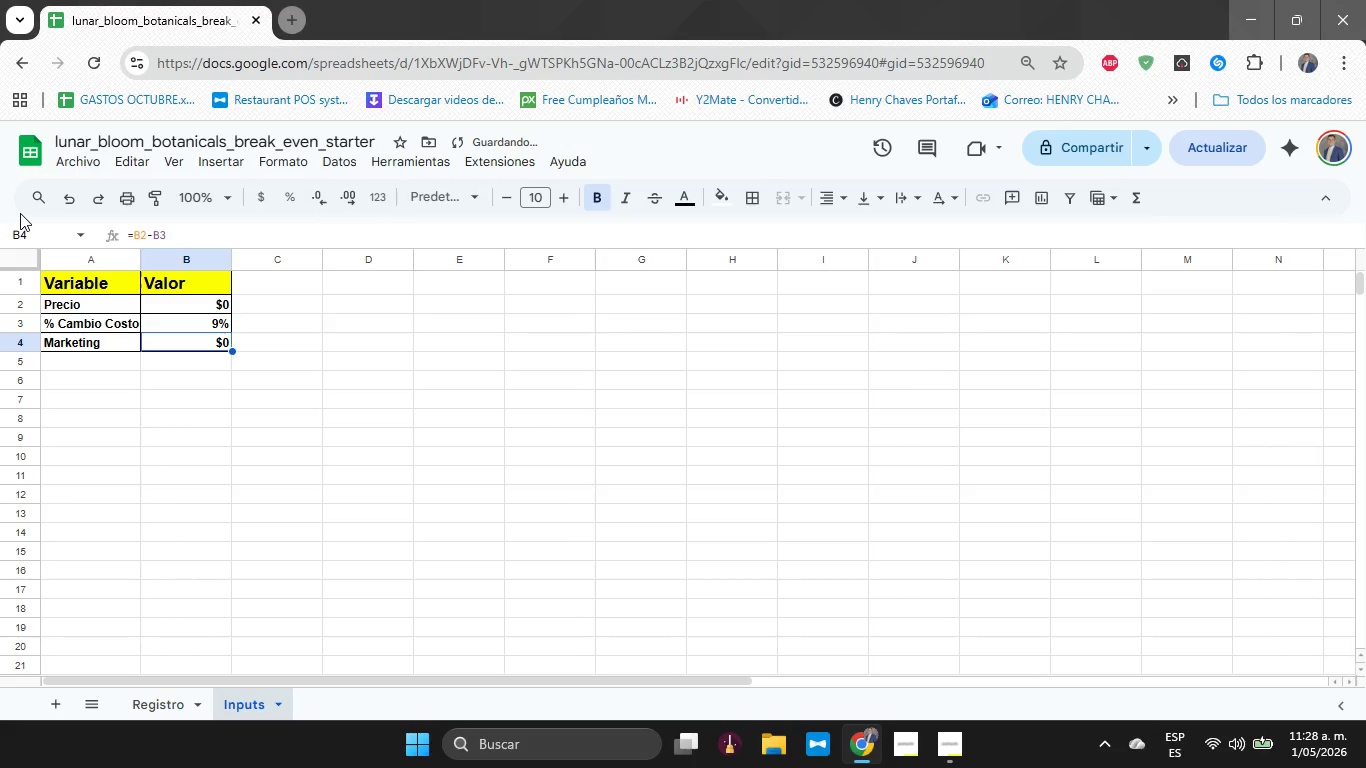 
key(ArrowUp)
 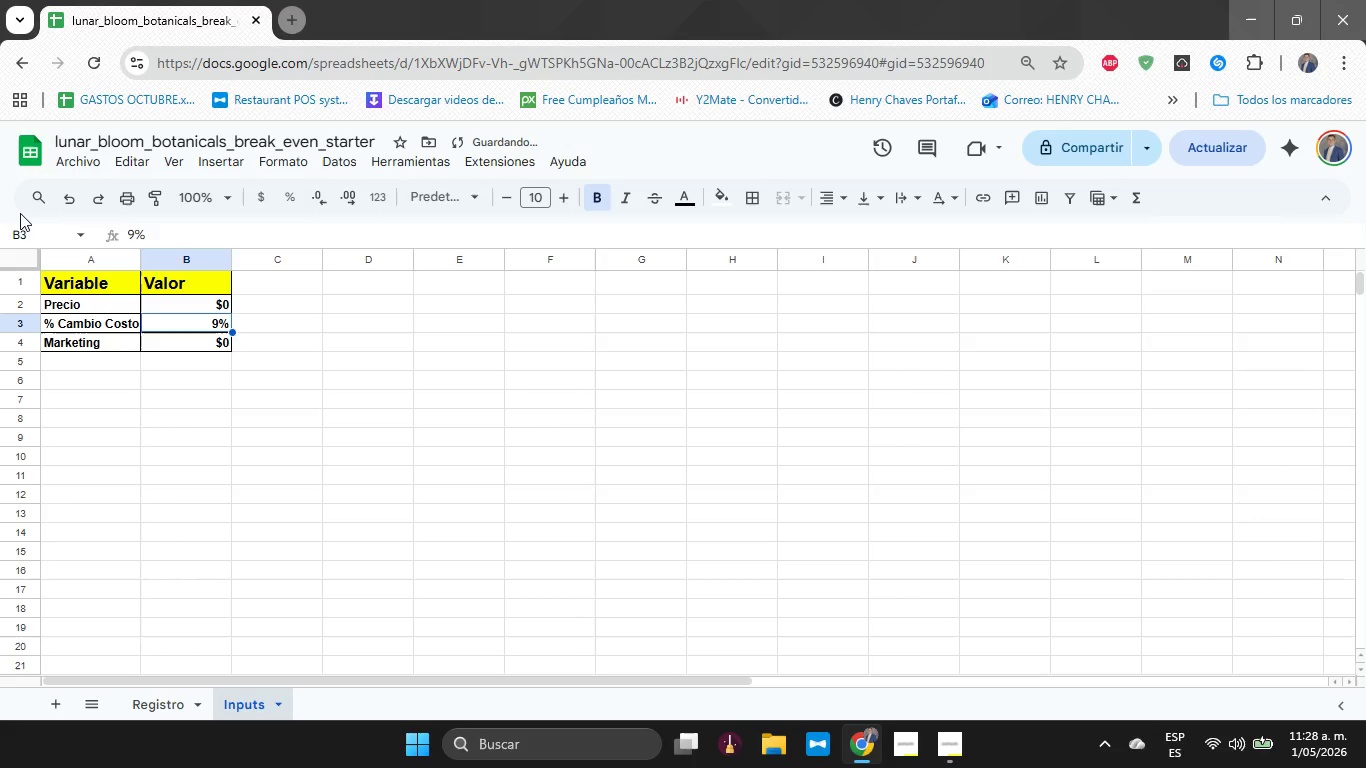 
key(ArrowUp)
 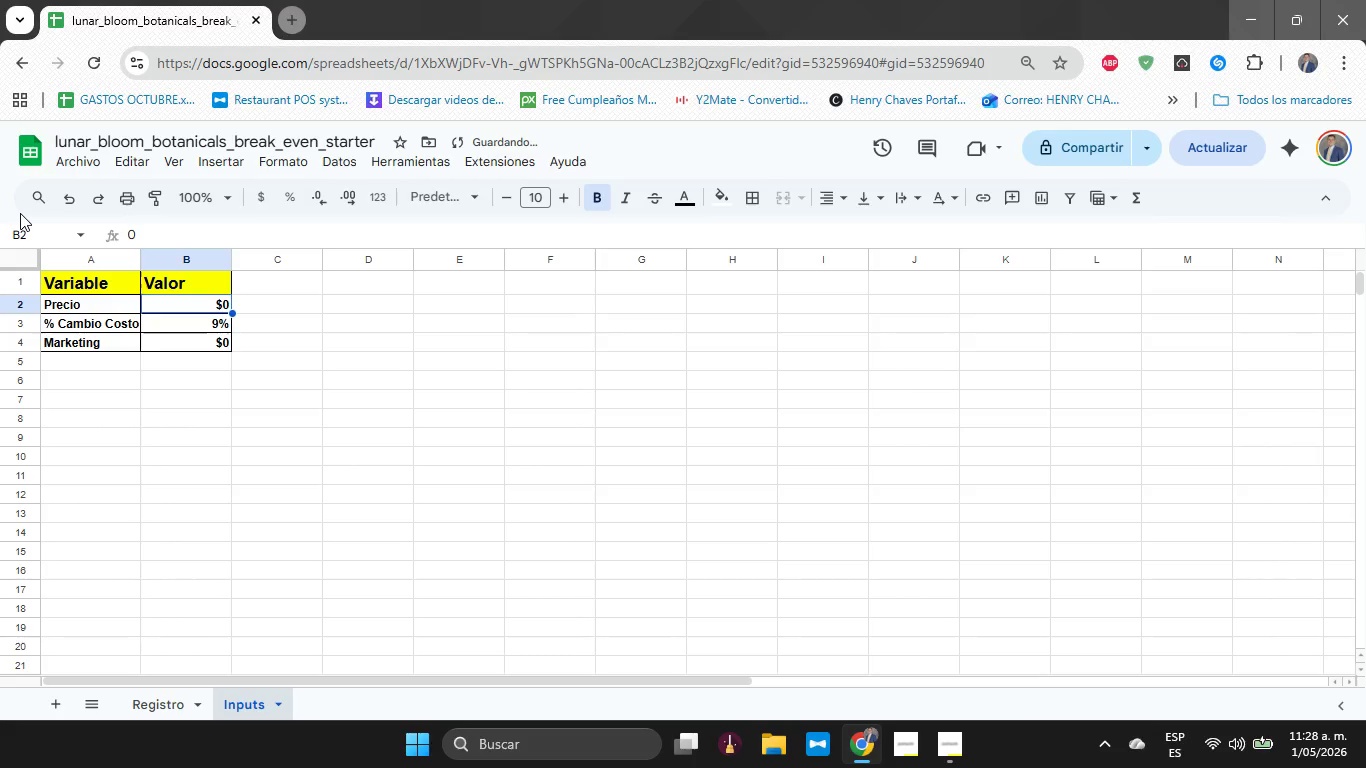 
key(ArrowDown)
 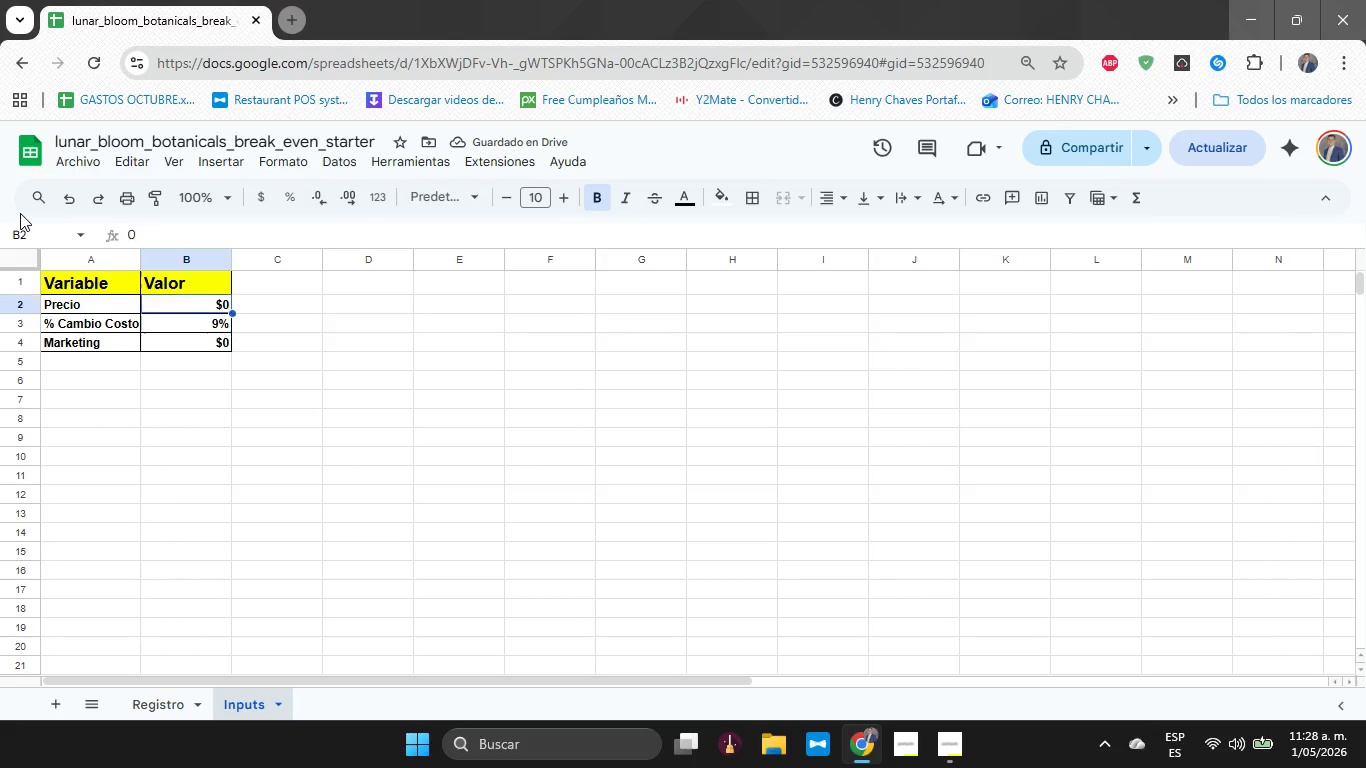 
key(ArrowUp)
 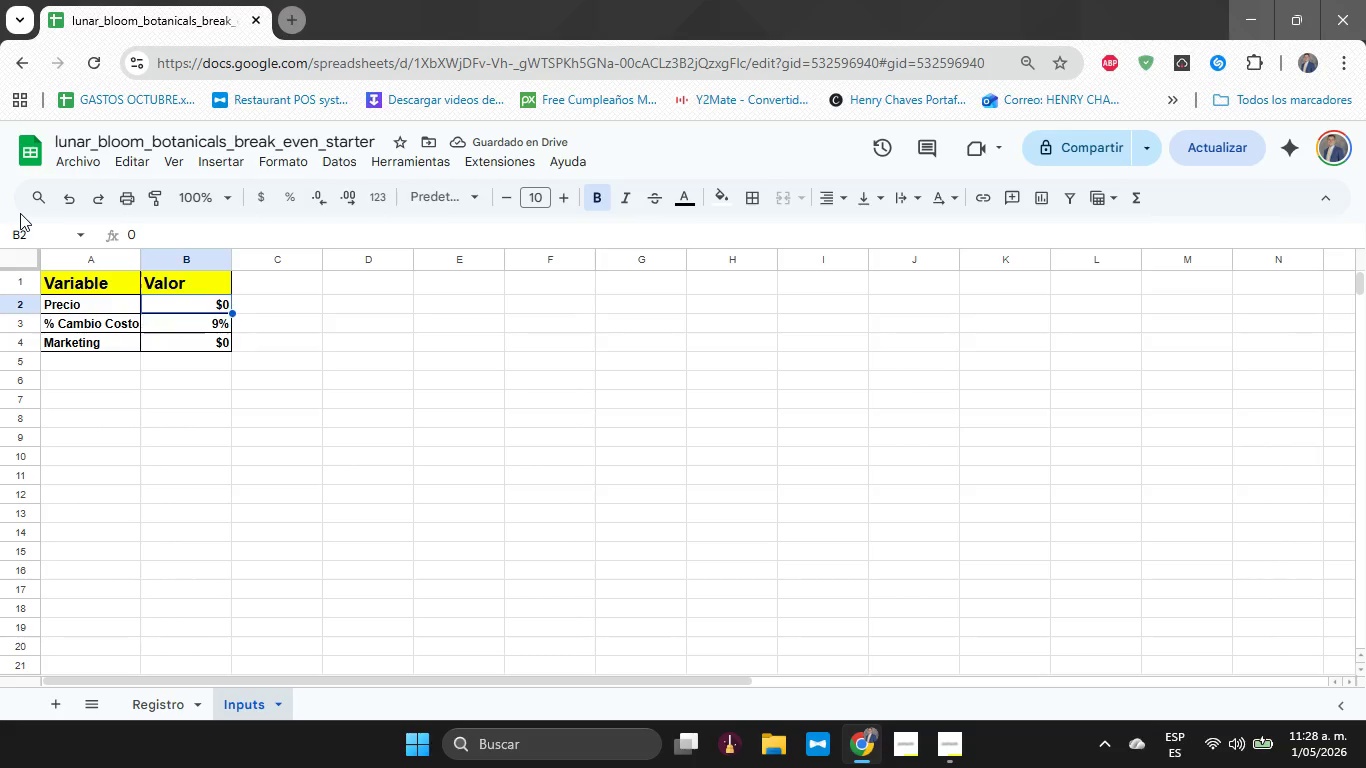 
key(ArrowDown)
 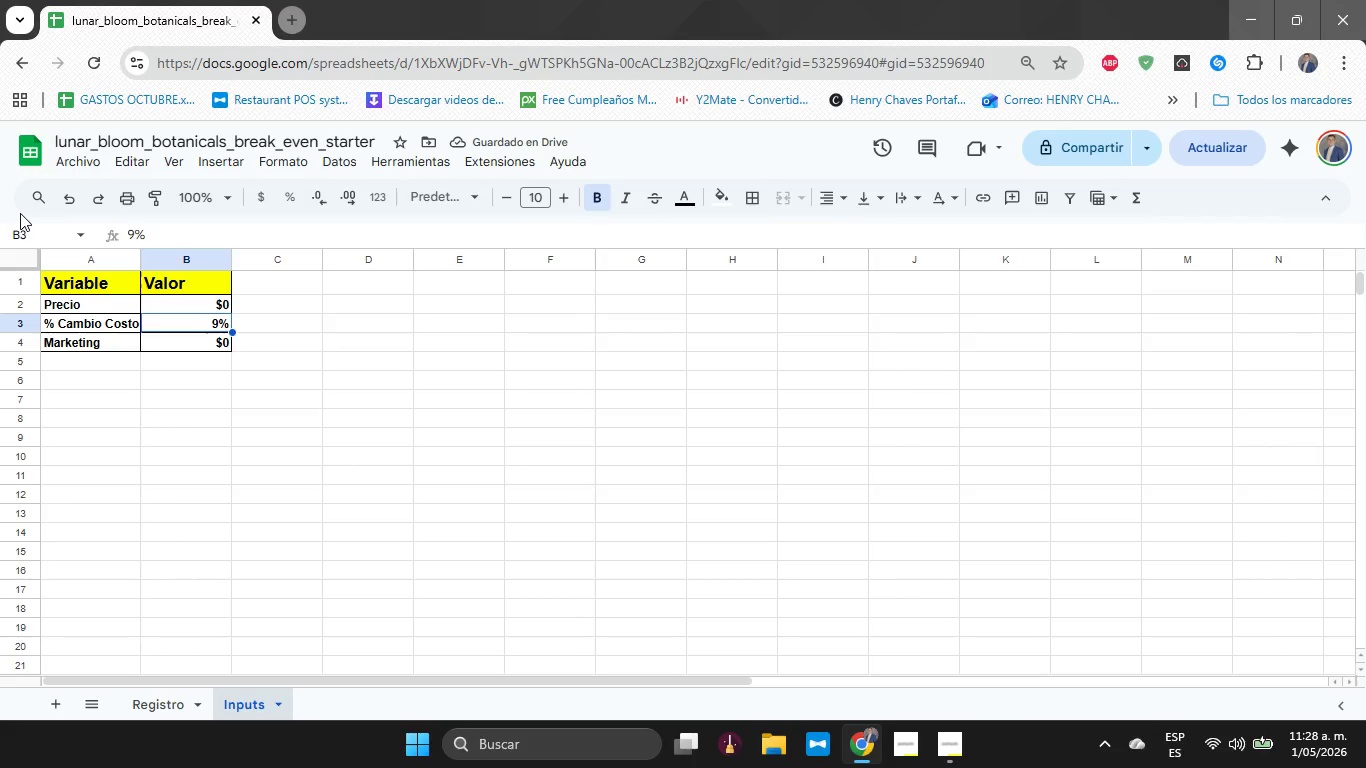 
key(ArrowDown)
 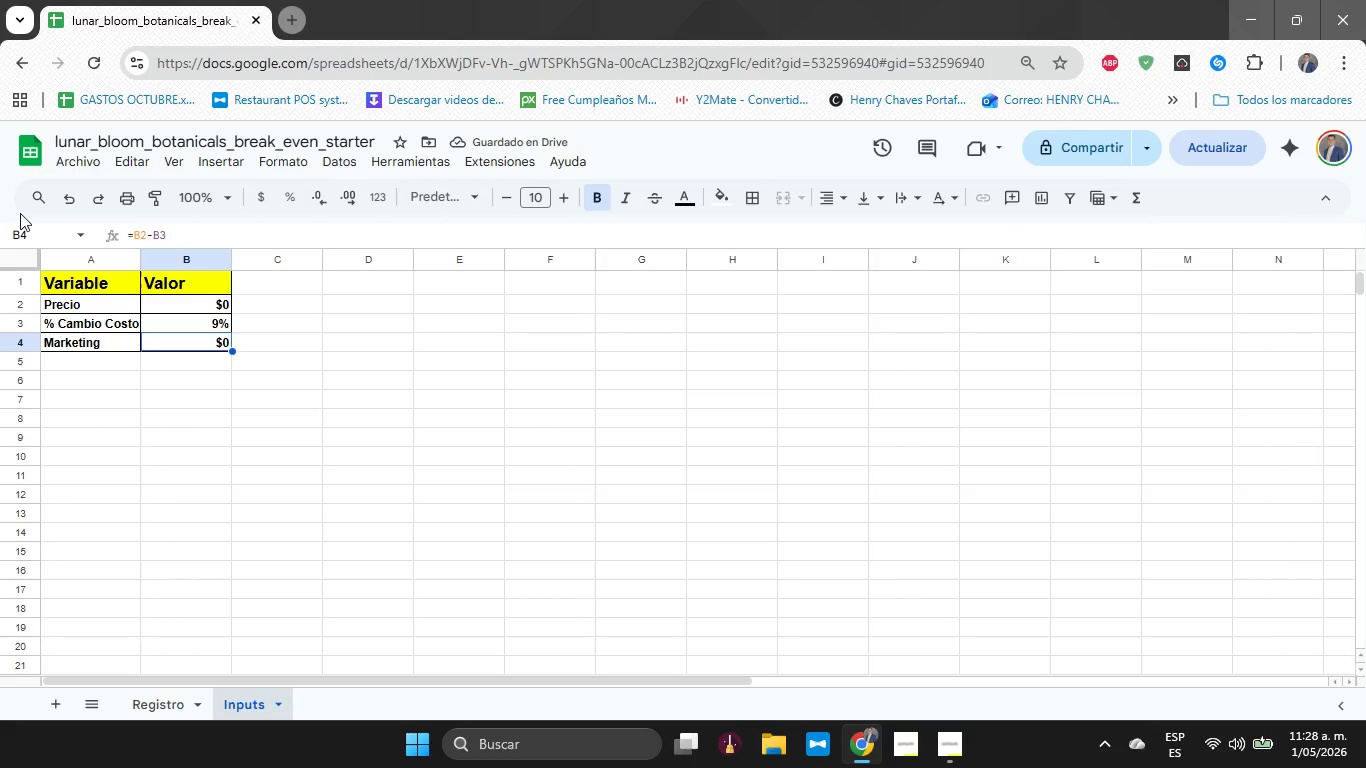 
key(ArrowUp)
 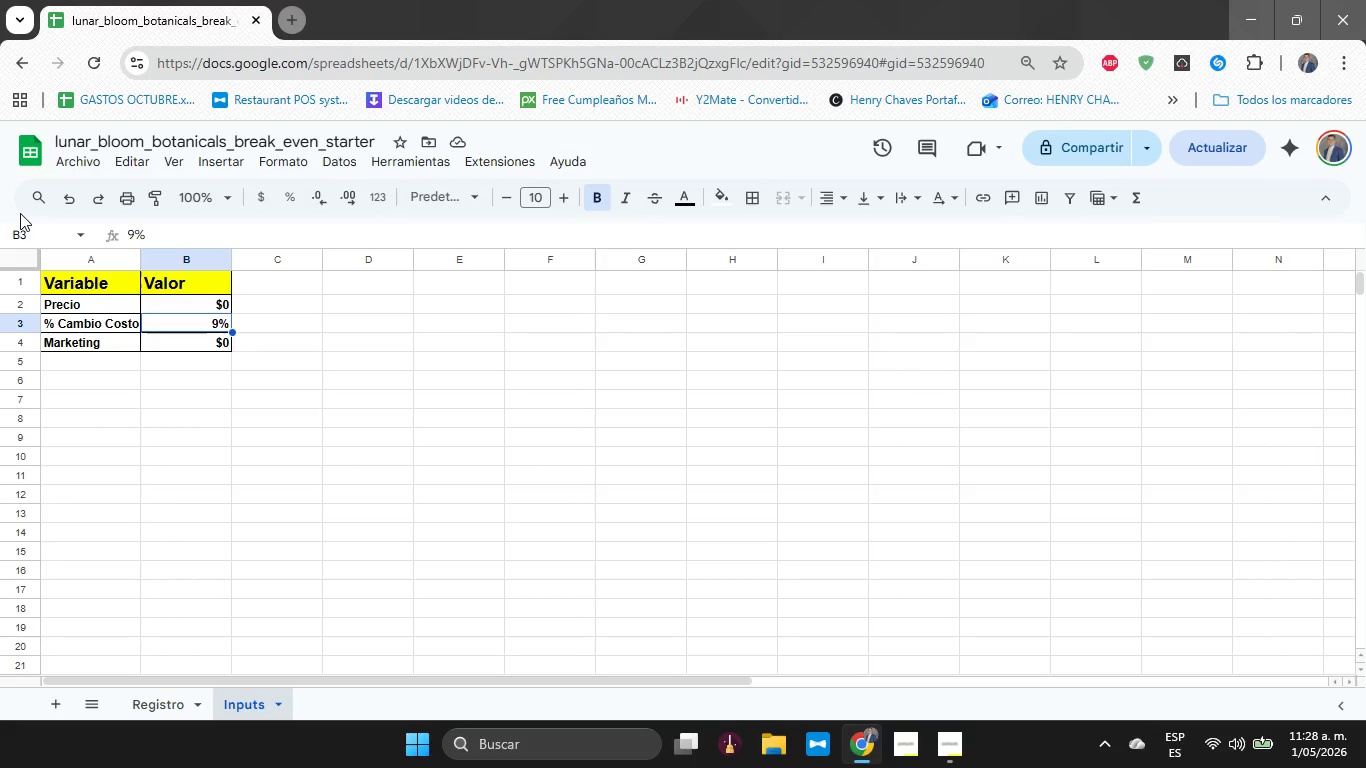 
wait(15.42)
 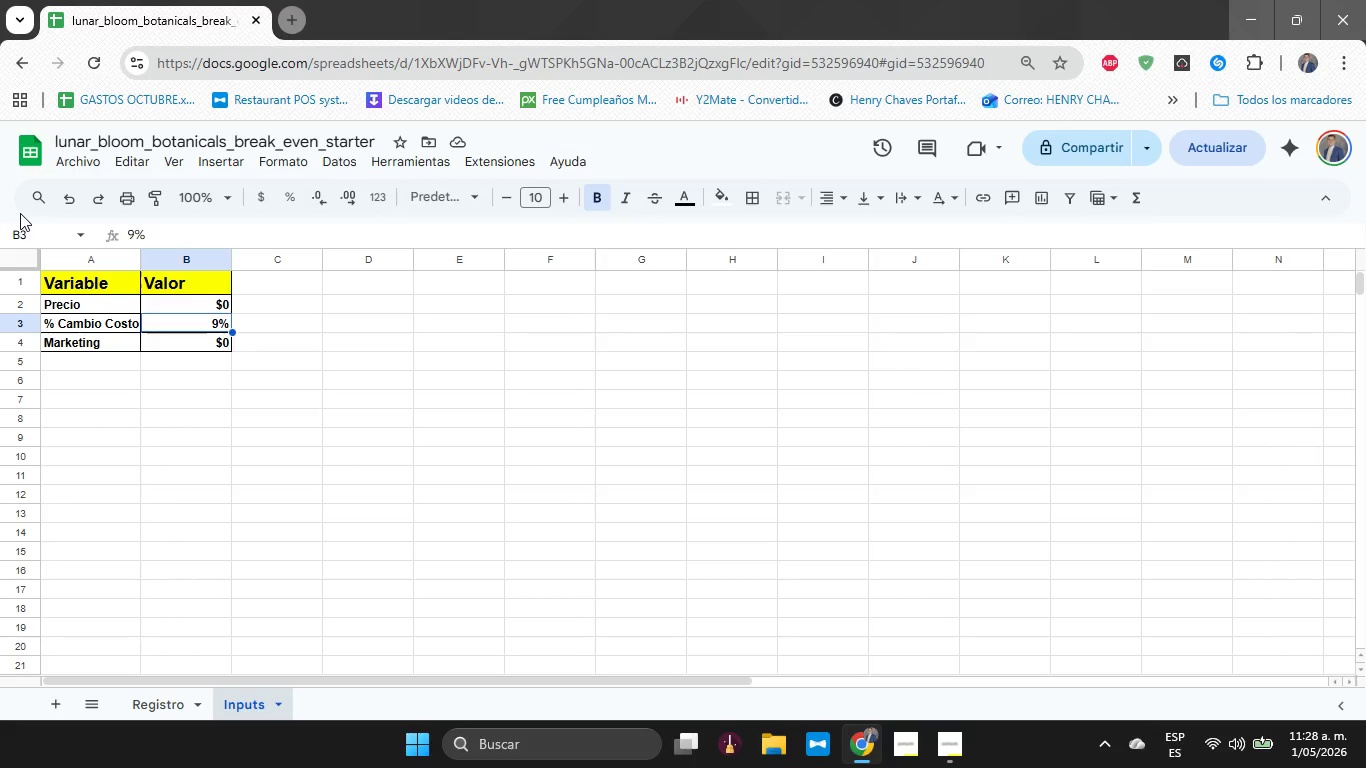 
left_click([46, 718])
 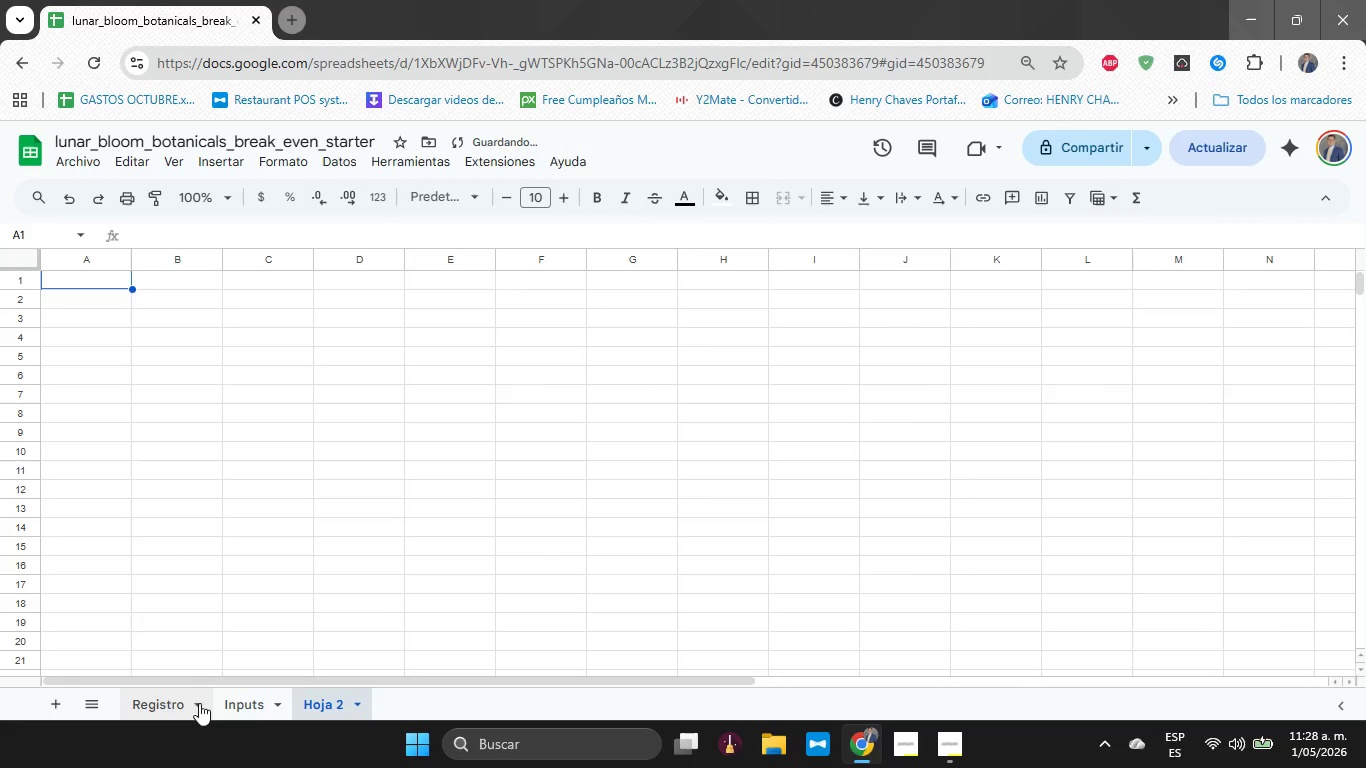 
left_click([317, 698])
 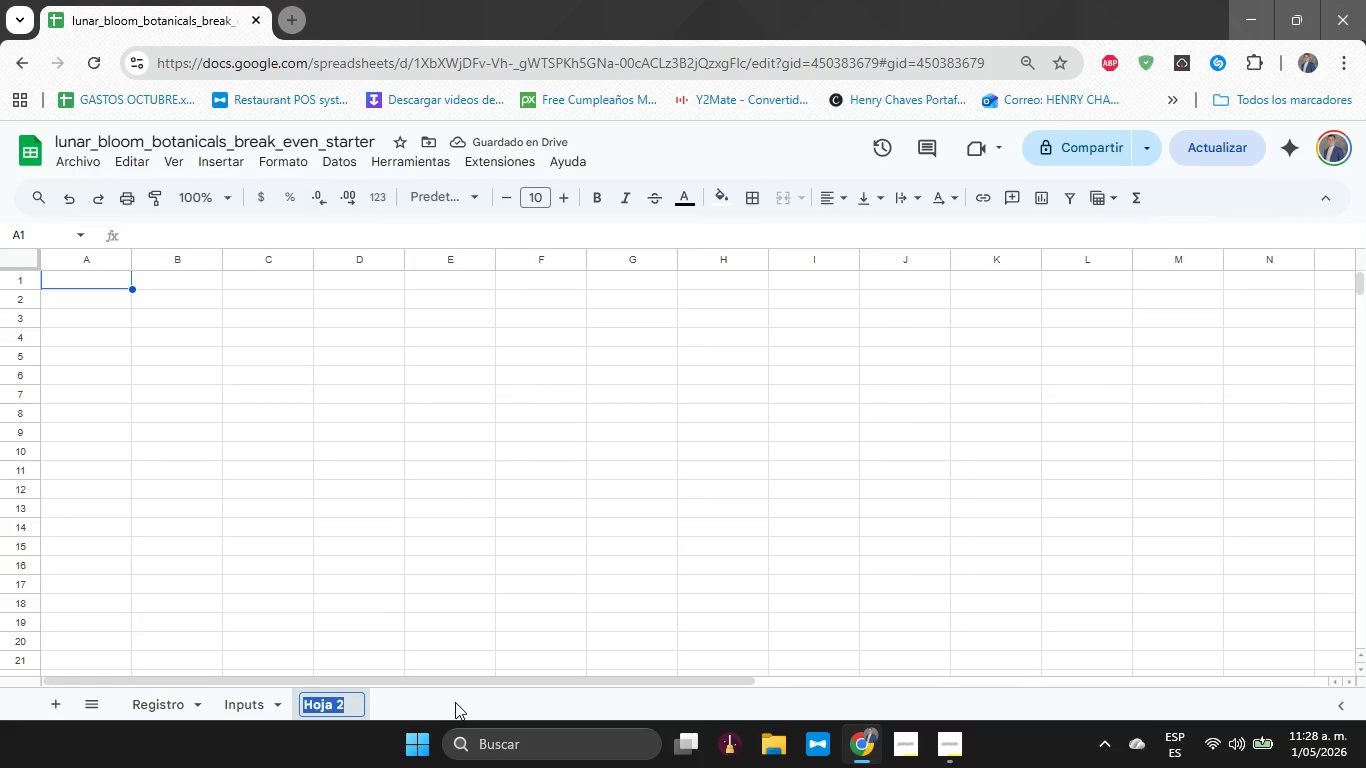 
type(Modello)
key(Backspace)
key(Backspace)
type(o)
 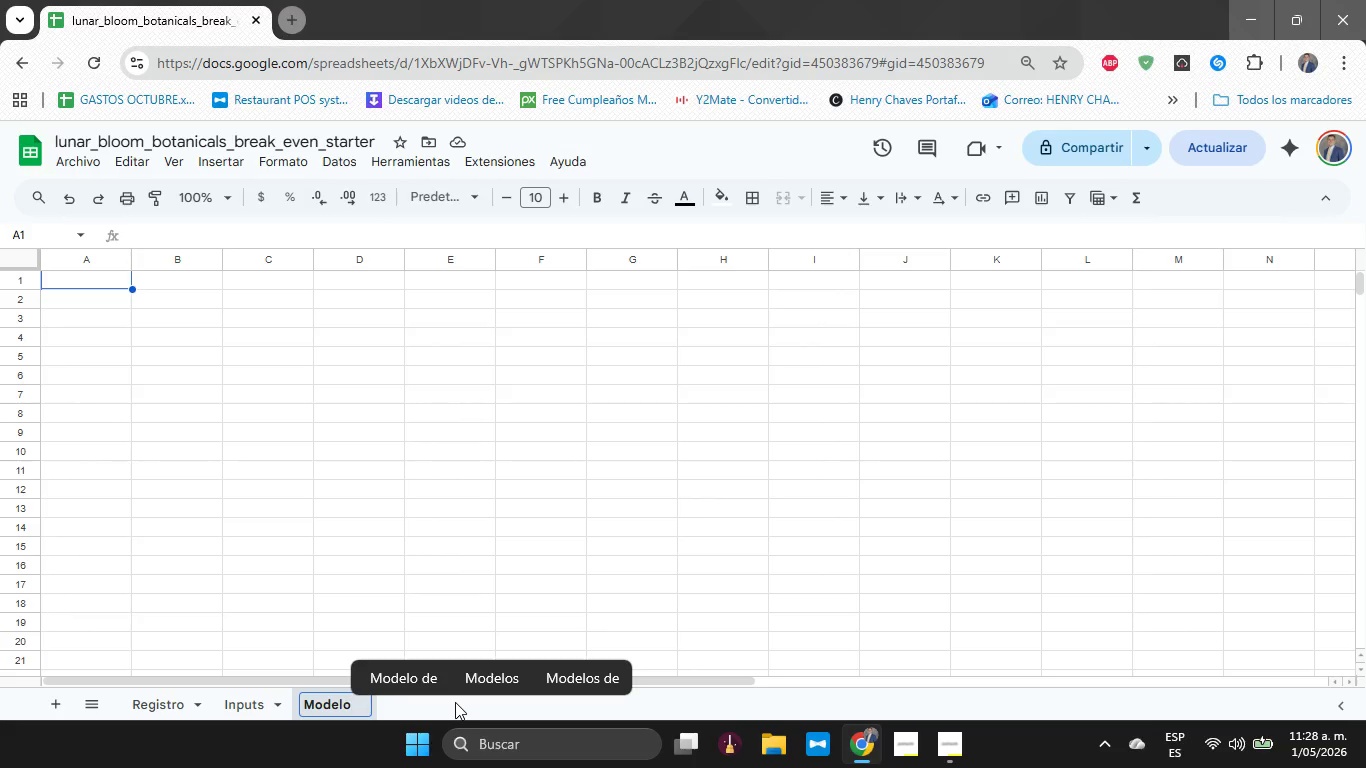 
key(Enter)
 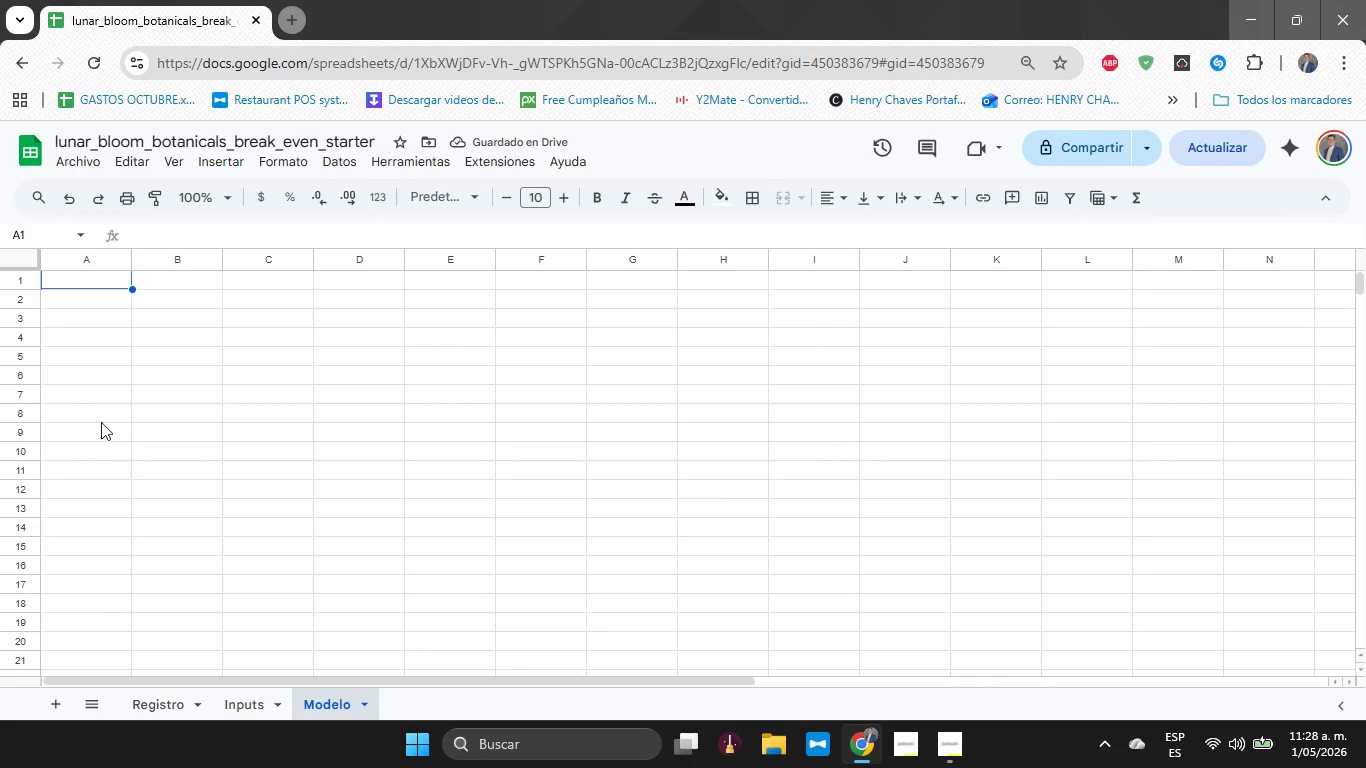 
double_click([74, 301])
 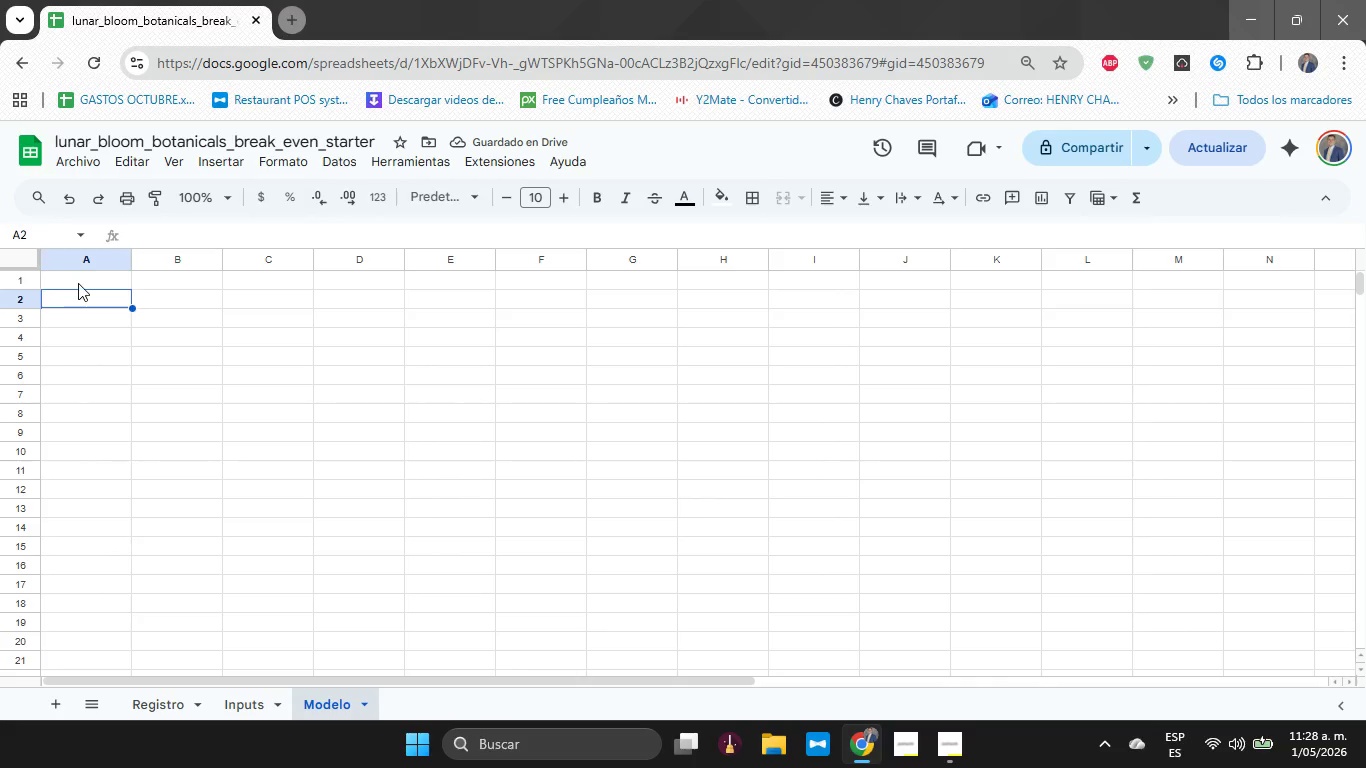 
triple_click([78, 283])
 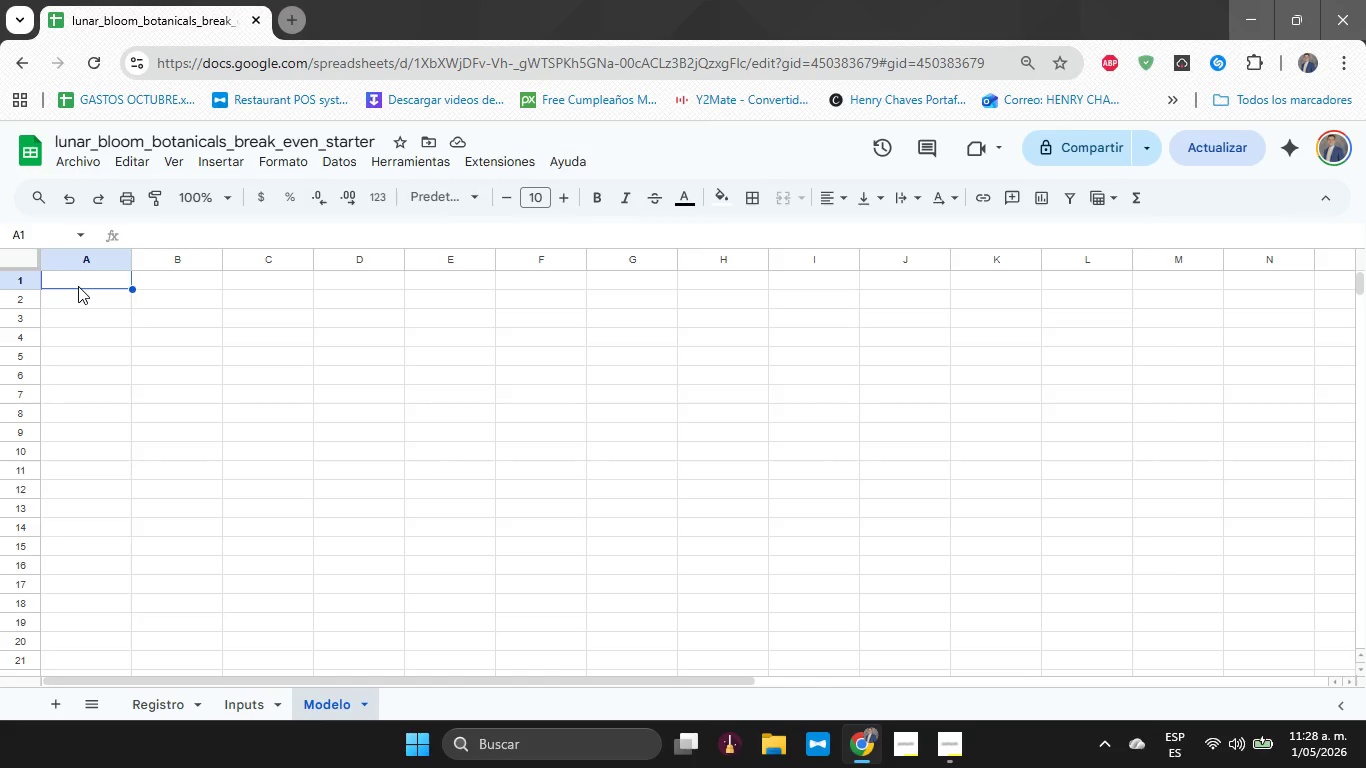 
wait(16.06)
 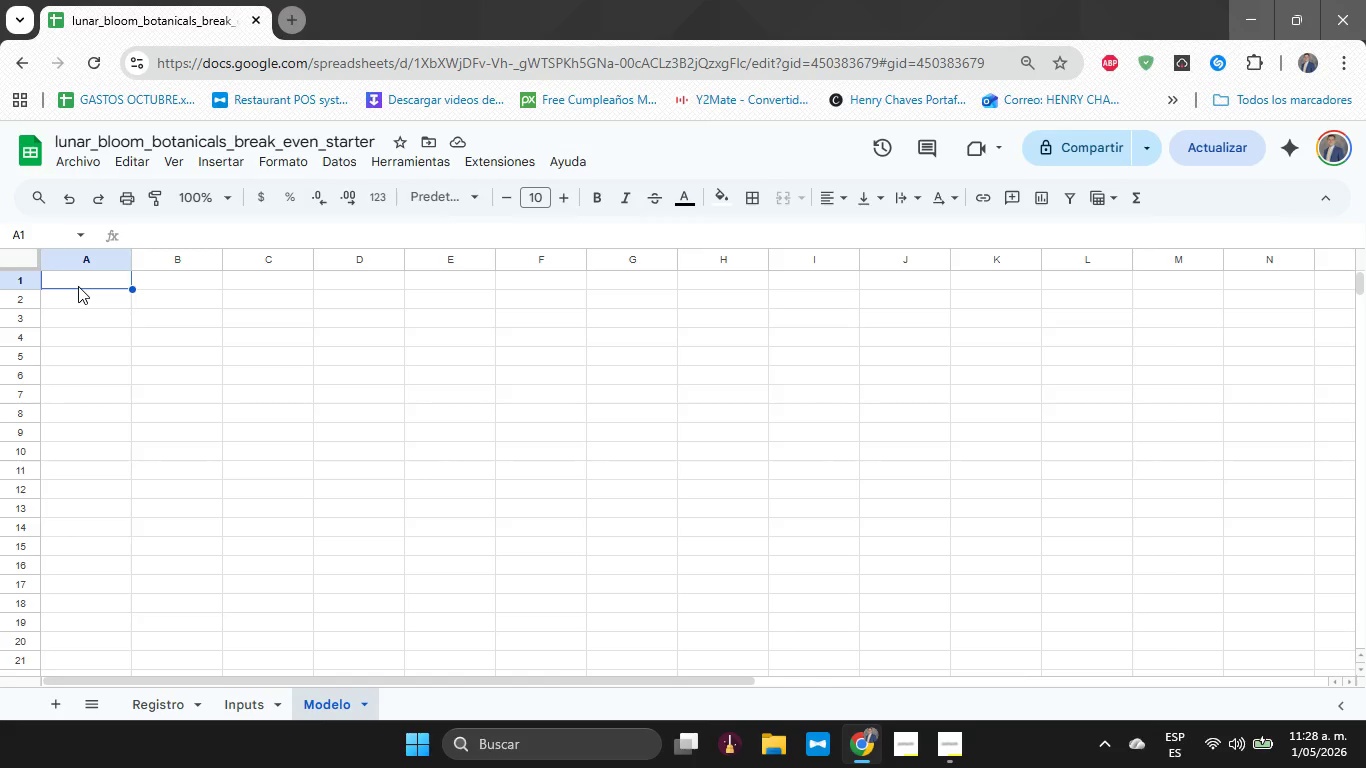 
left_click([156, 286])
 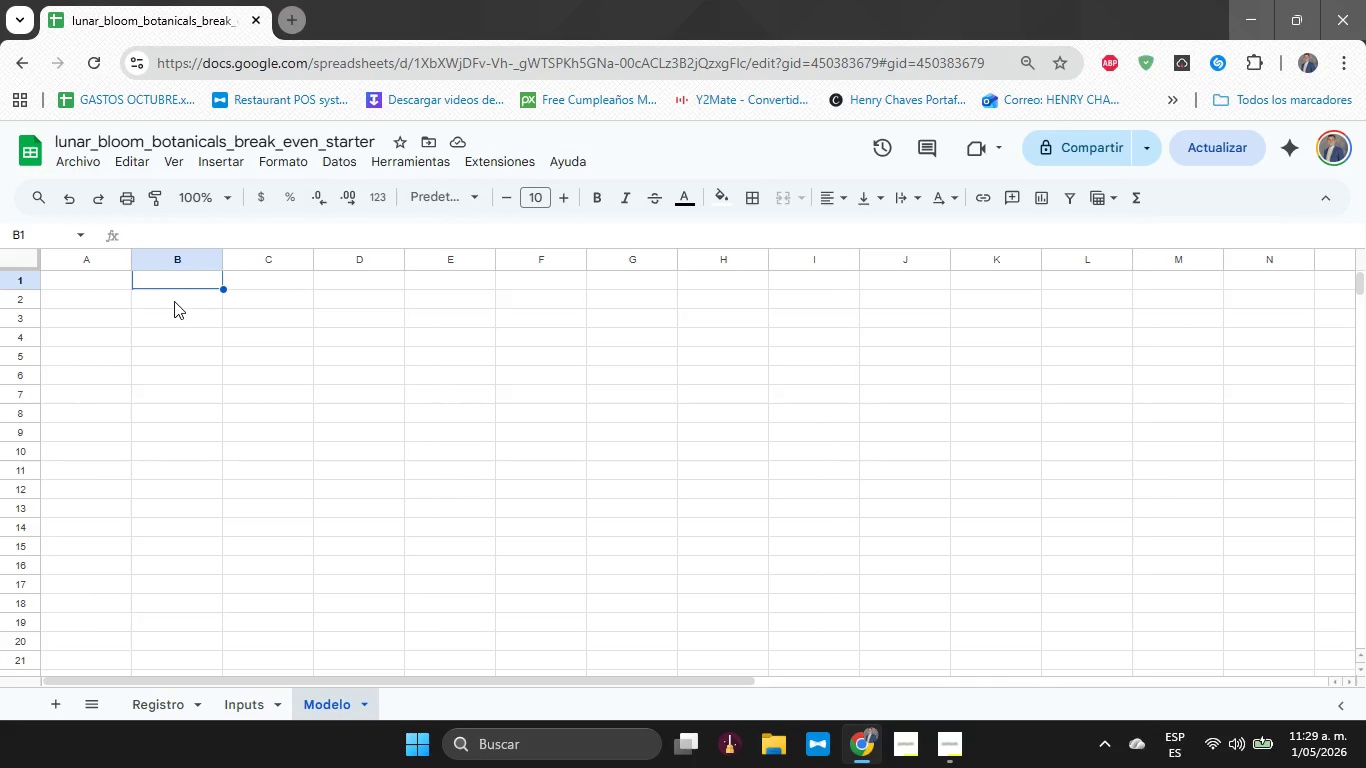 
wait(5.84)
 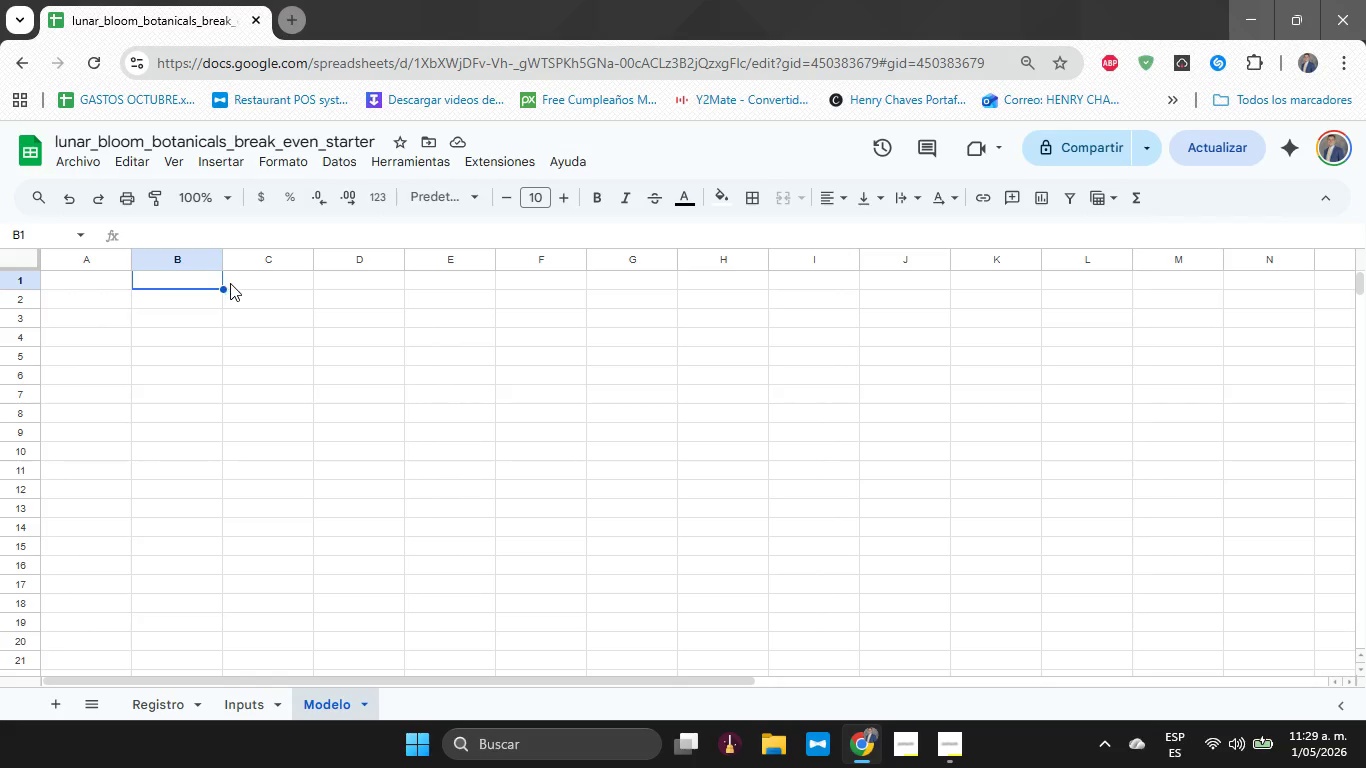 
double_click([121, 286])
 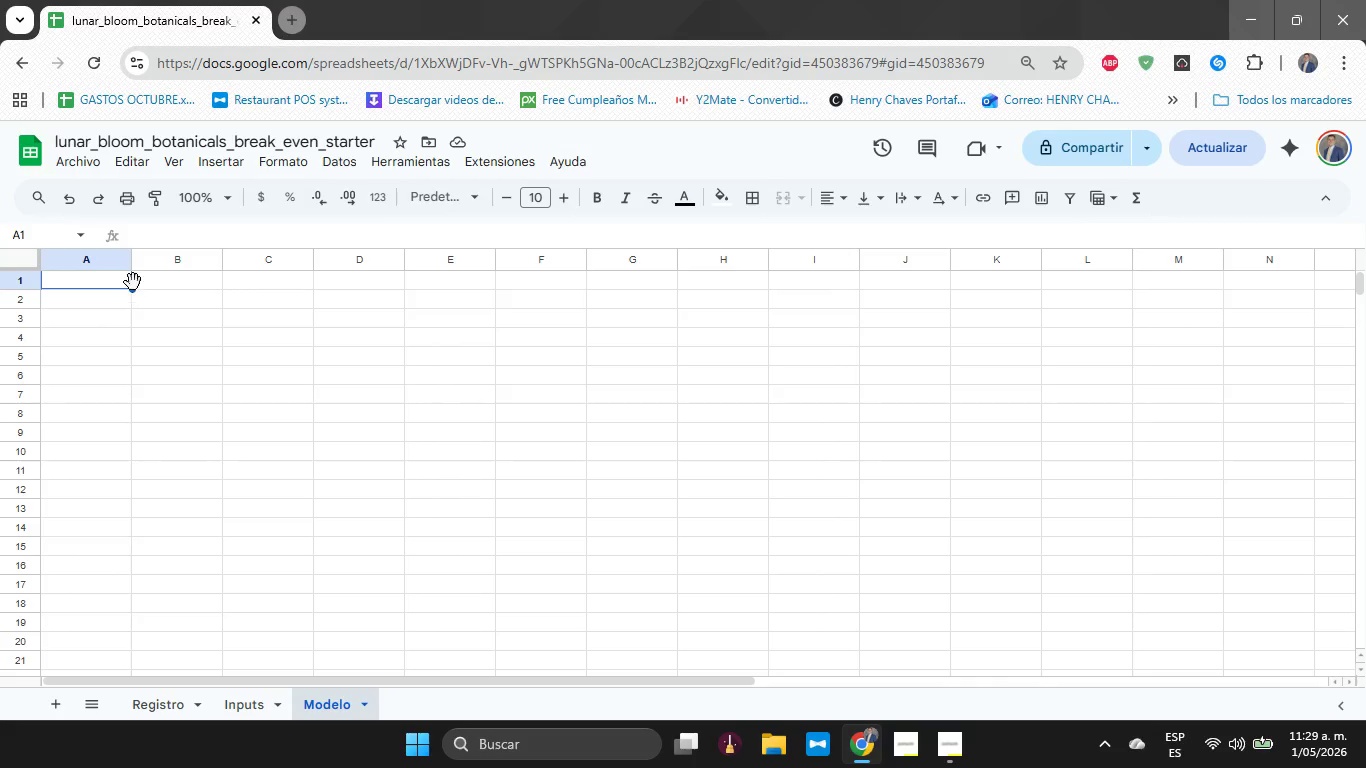 
triple_click([133, 282])
 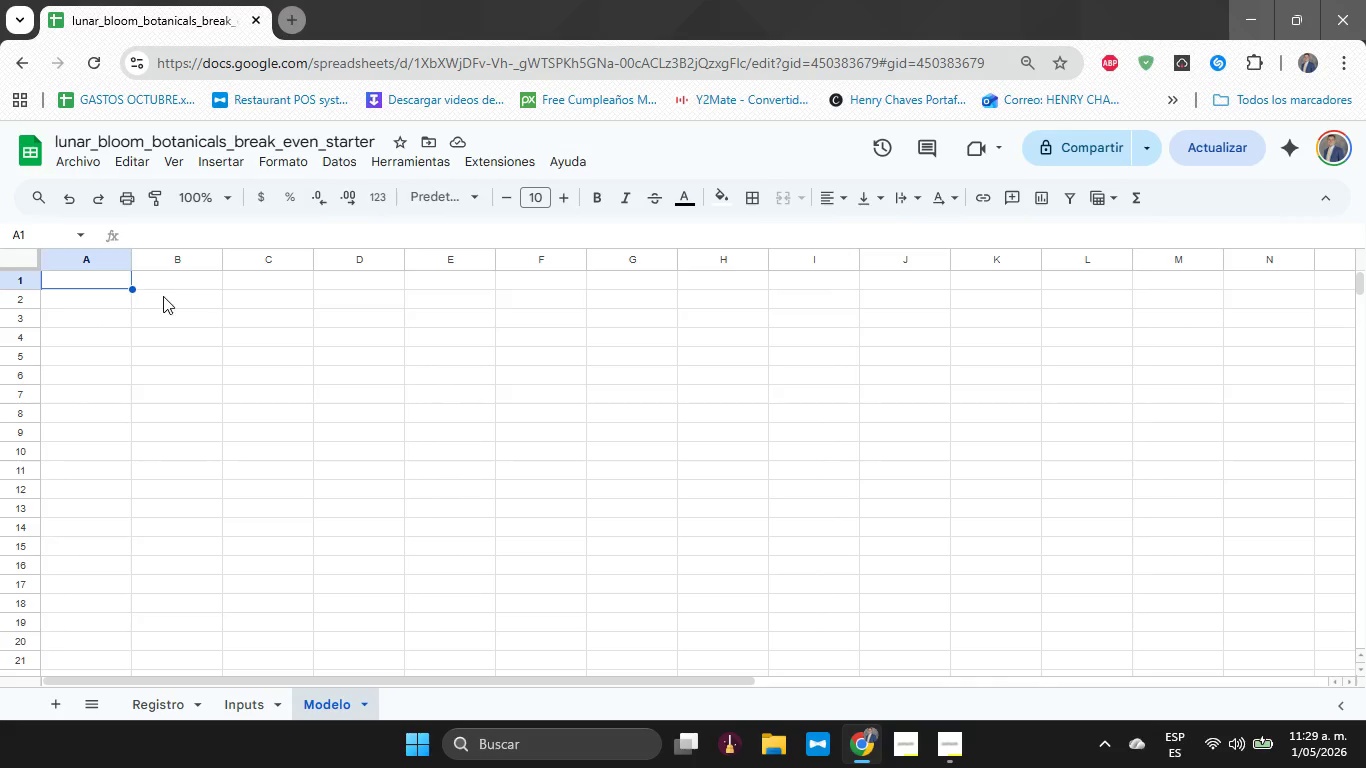 
triple_click([164, 296])
 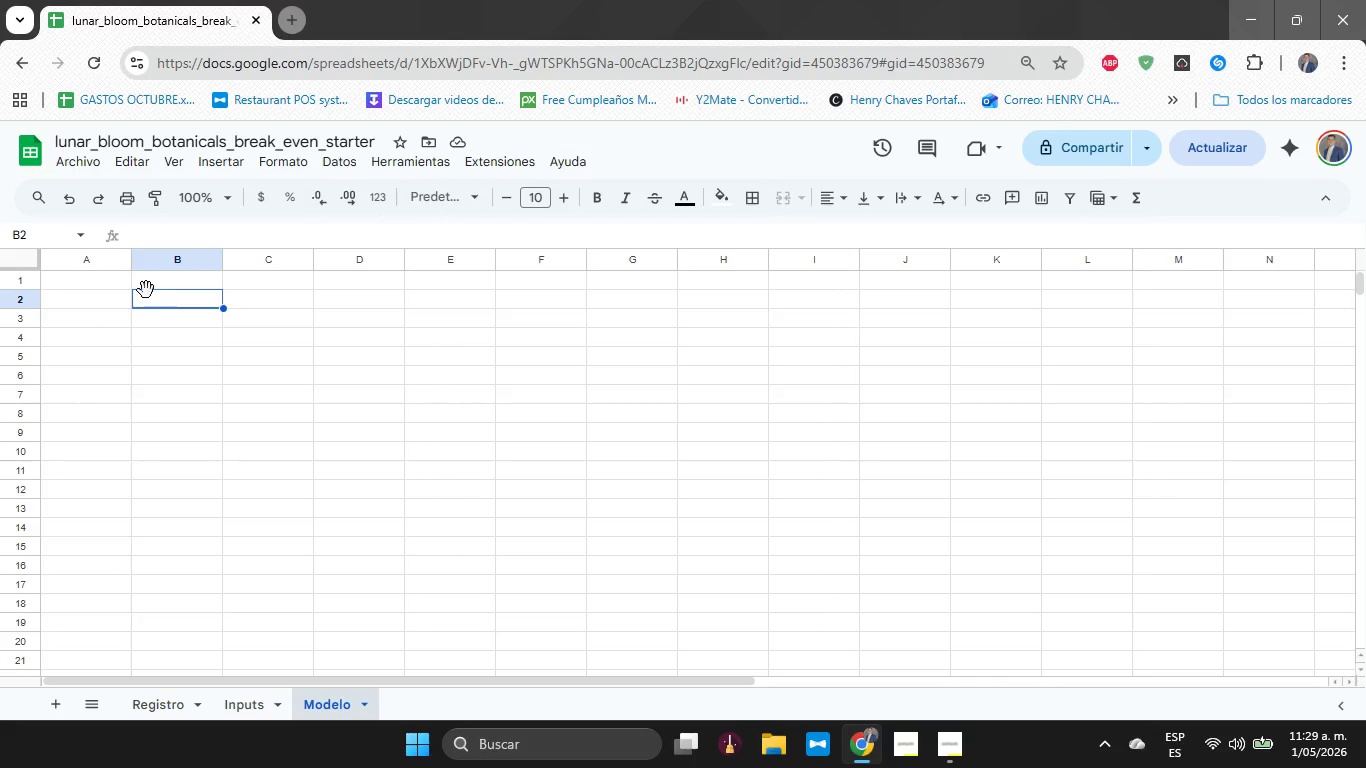 
triple_click([142, 284])
 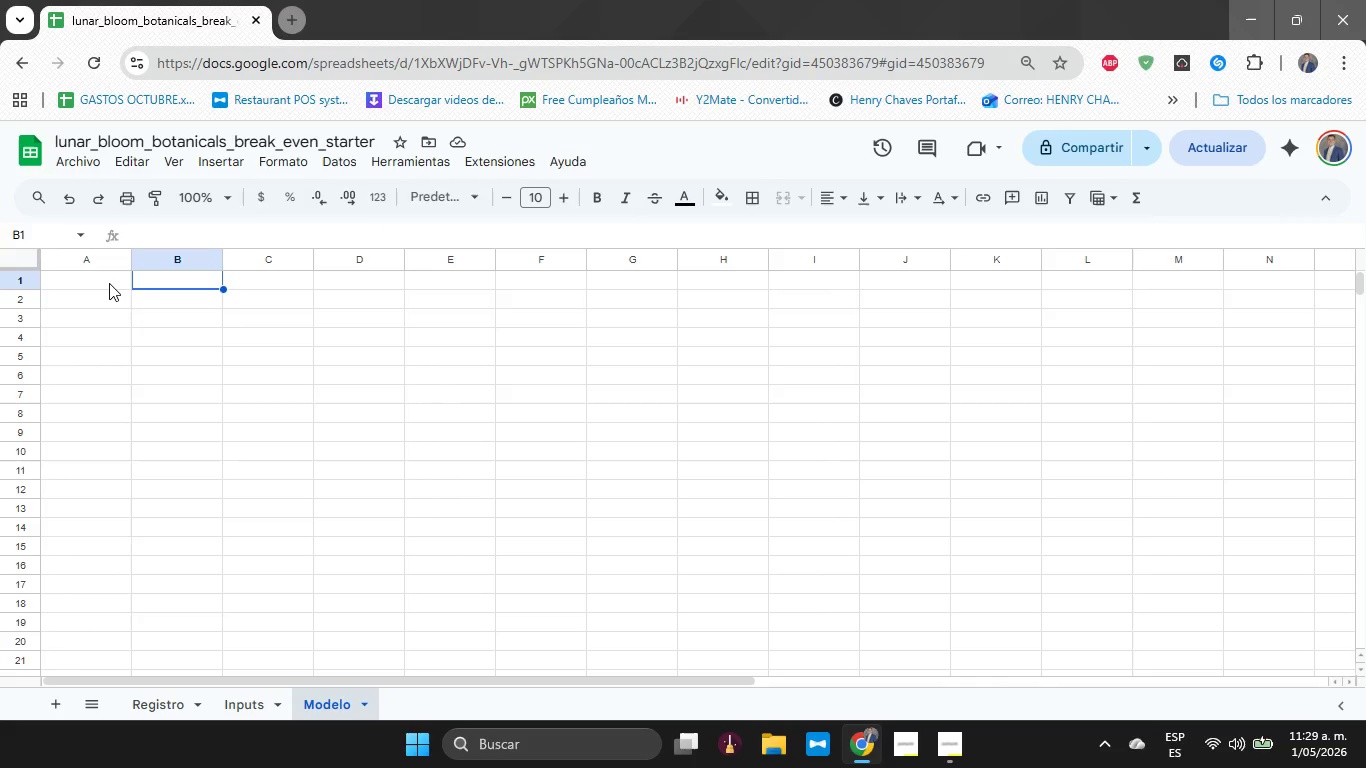 
triple_click([109, 283])
 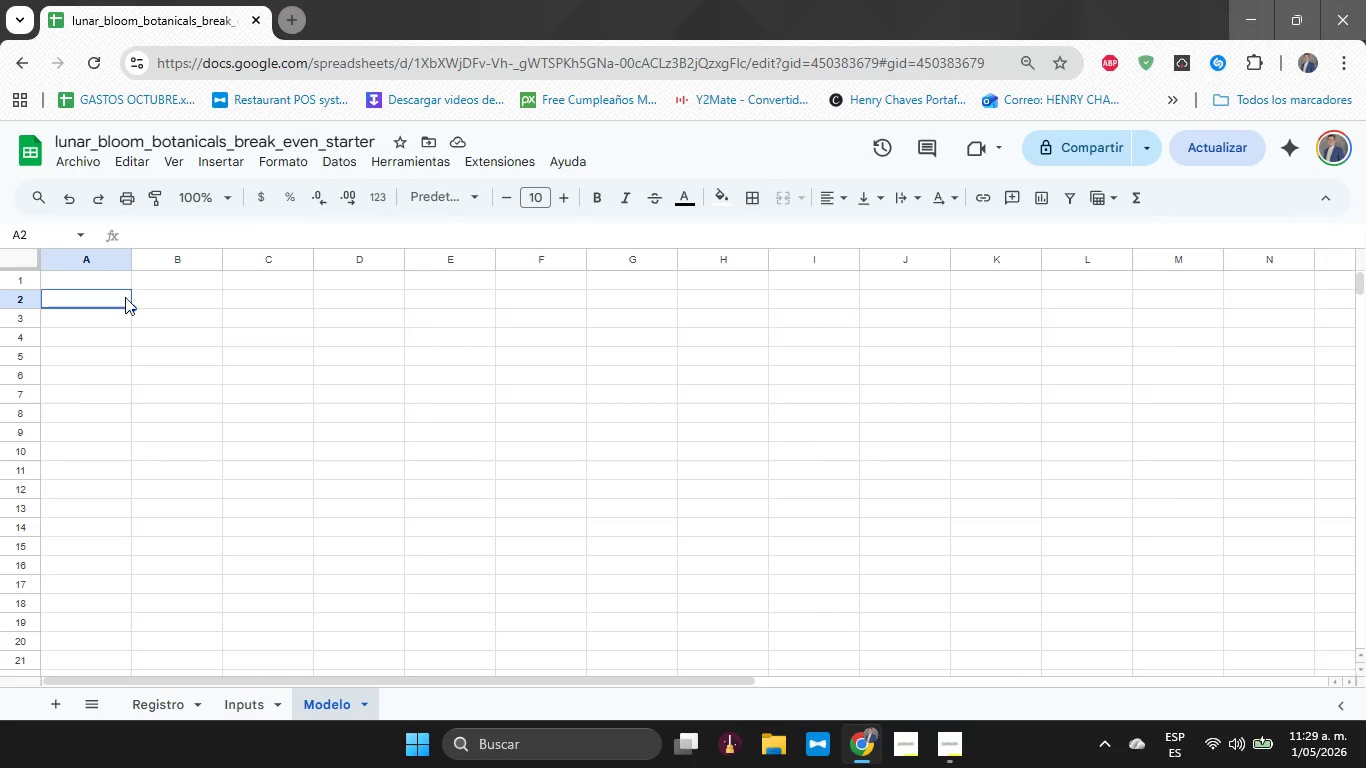 
double_click([151, 298])
 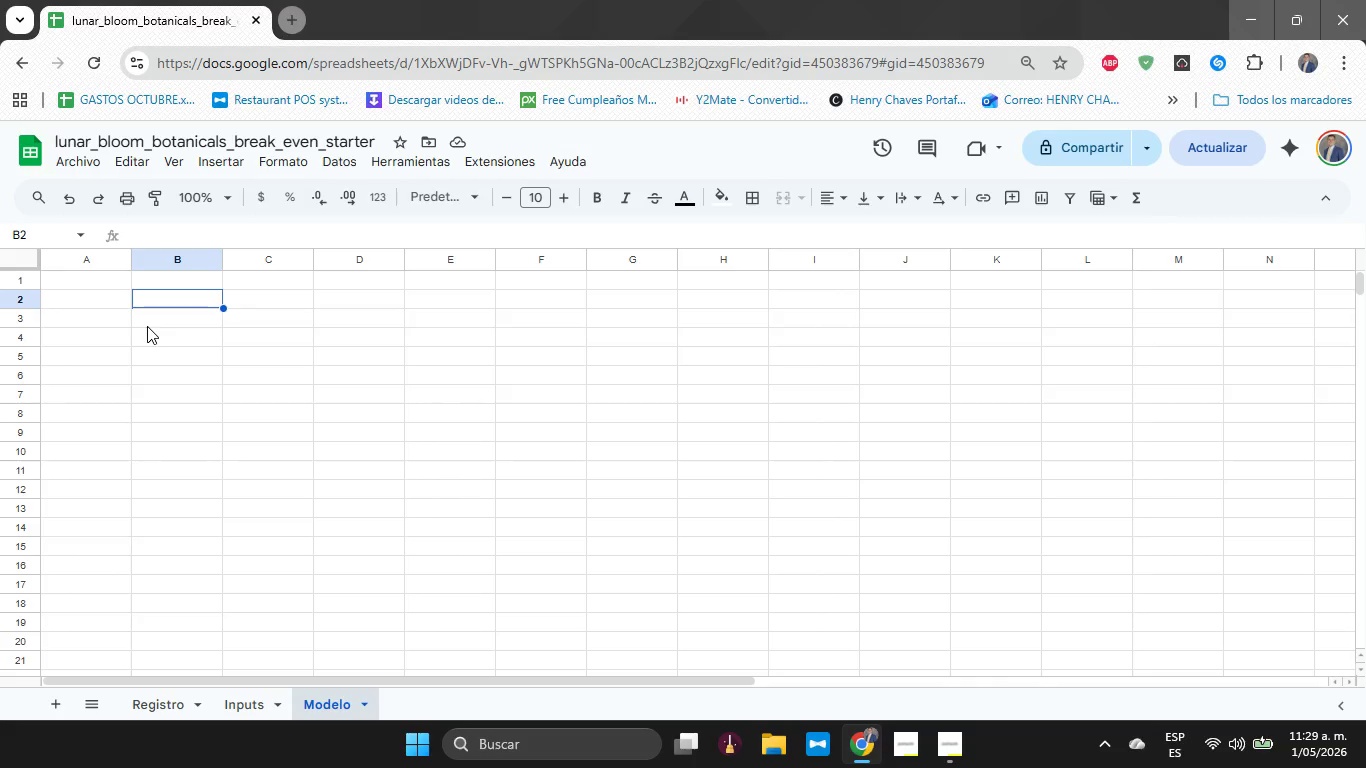 
wait(11.8)
 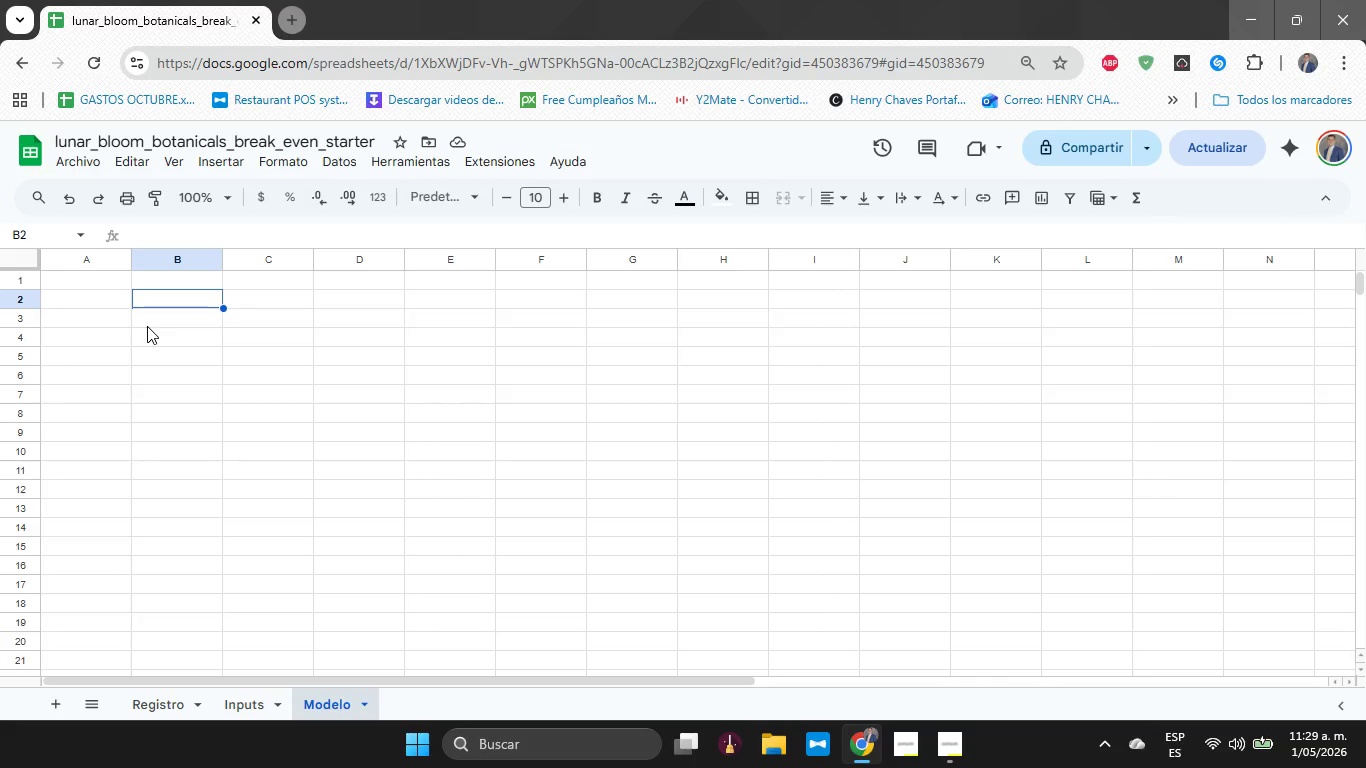 
left_click([242, 699])
 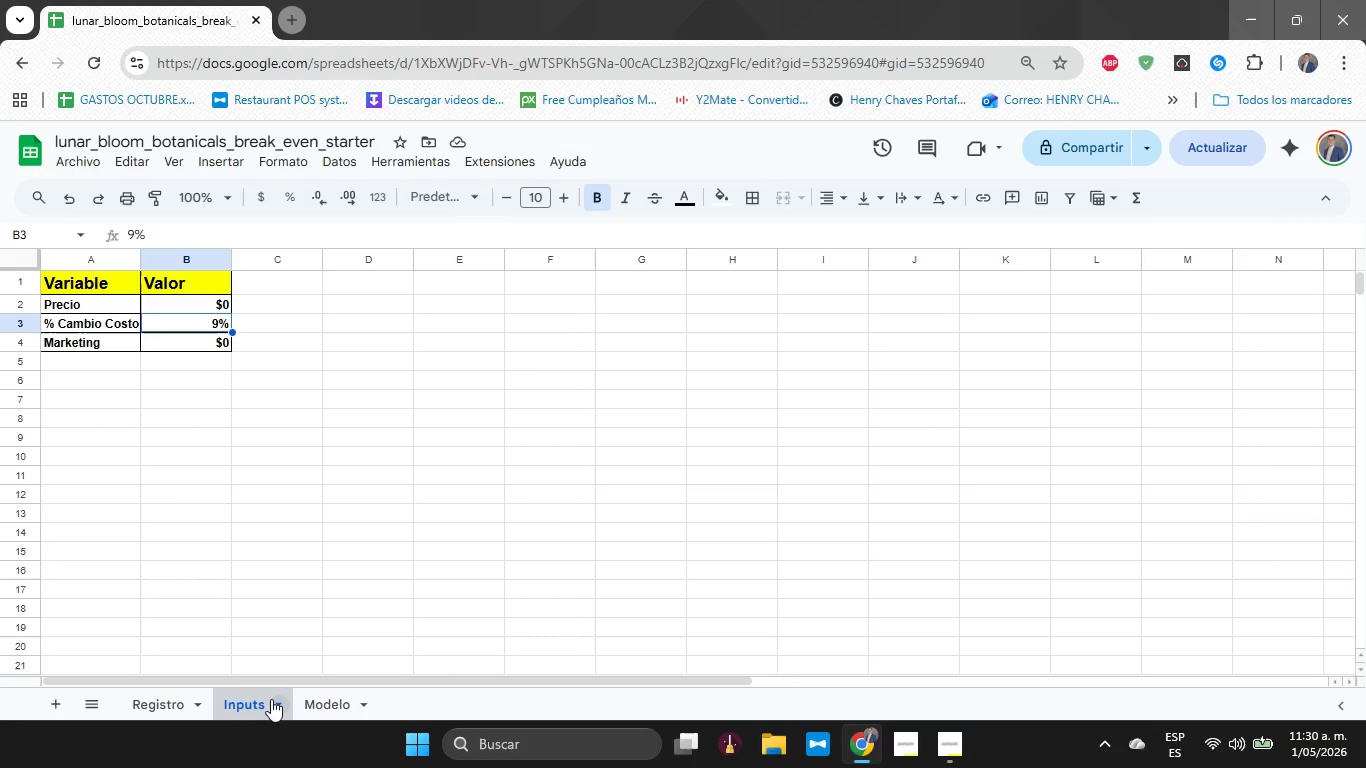 
wait(67.67)
 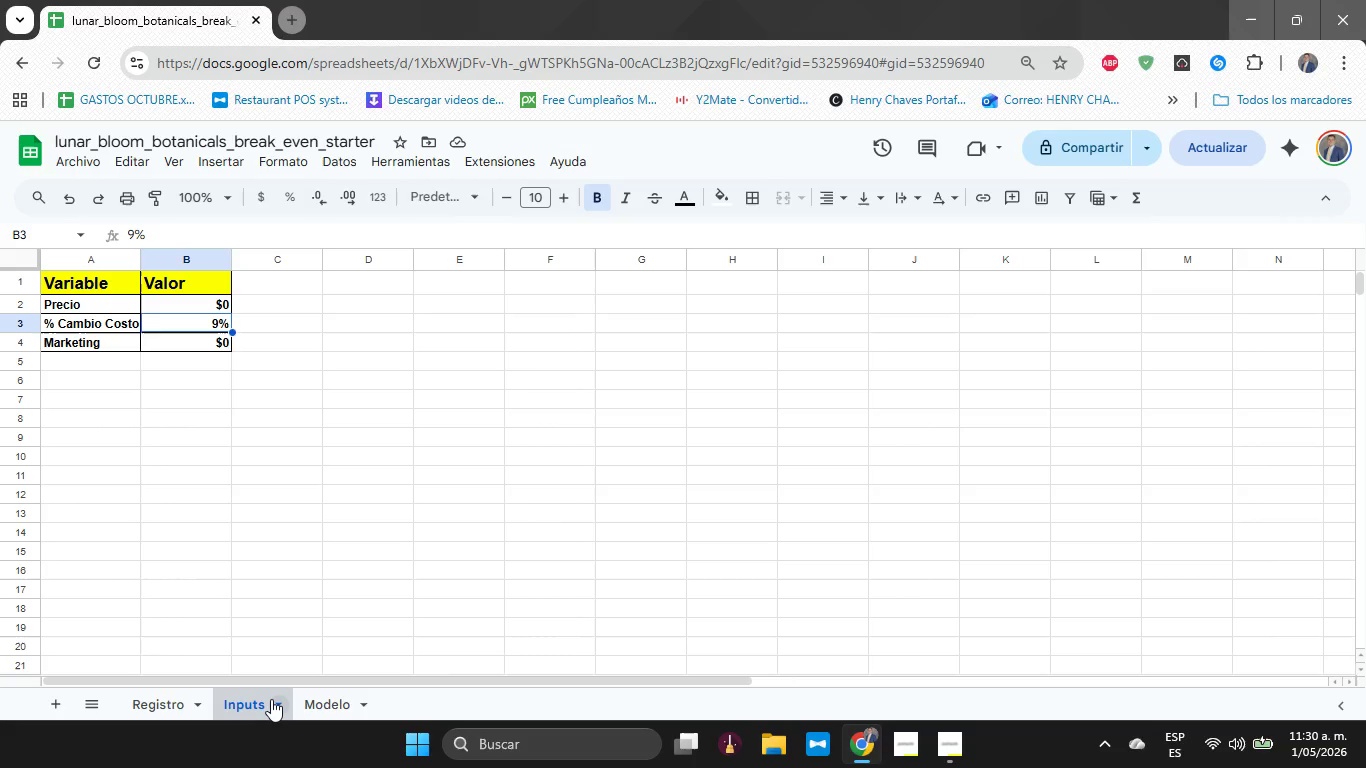 
left_click([355, 713])
 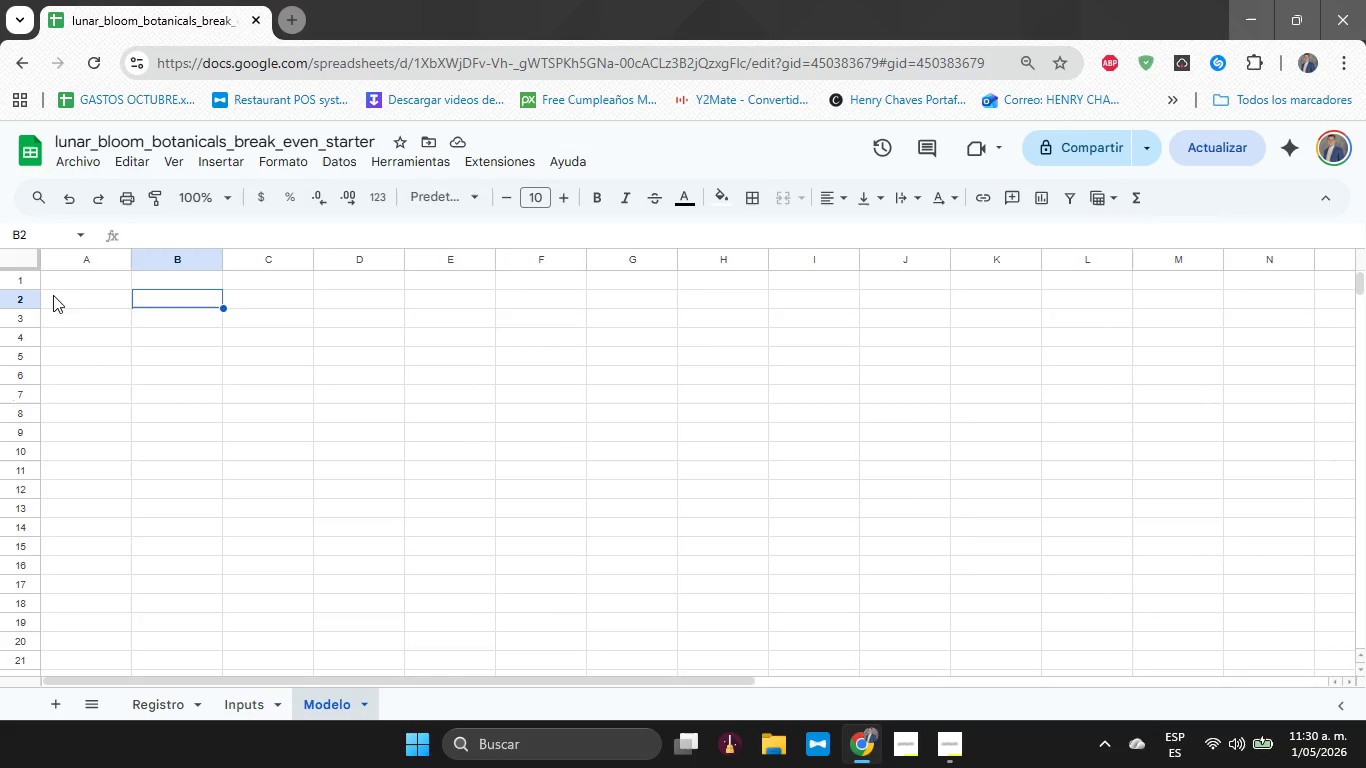 
left_click([76, 282])
 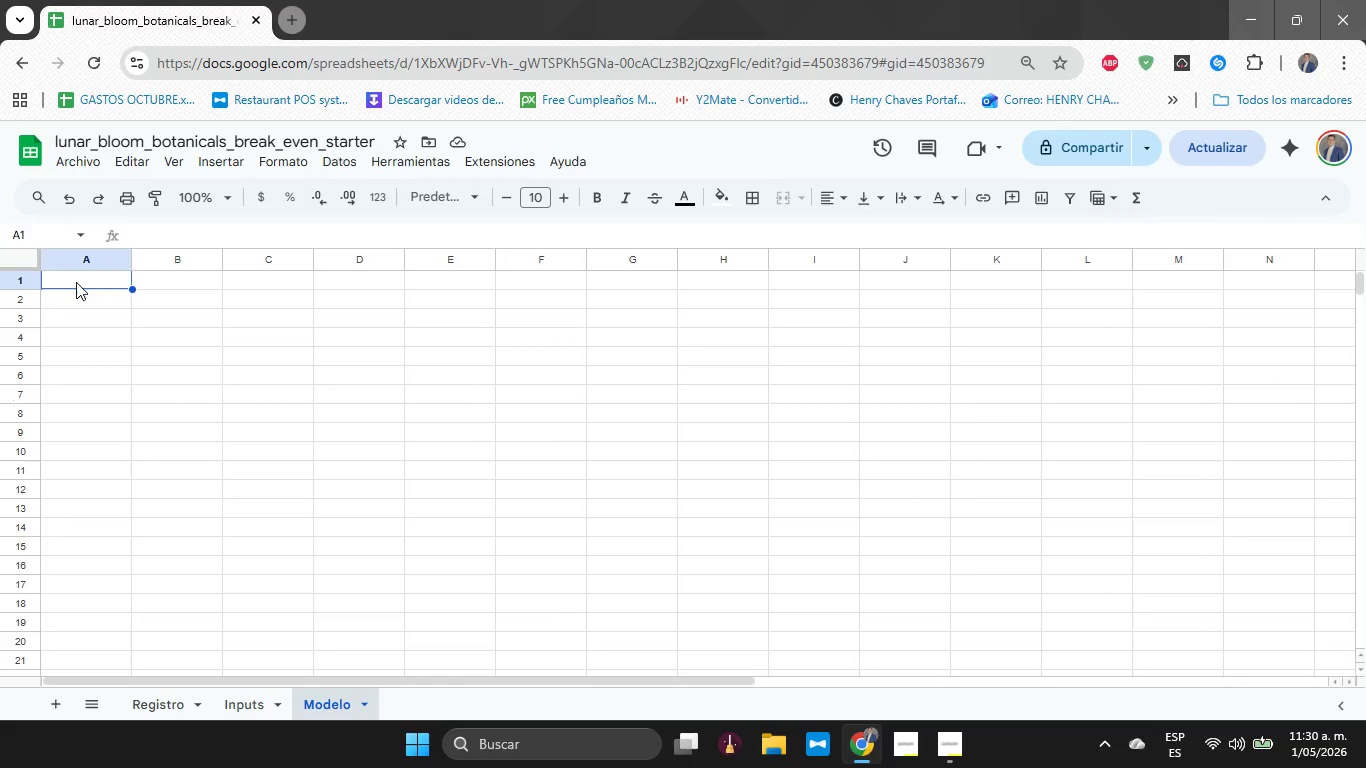 
type()Registro)
 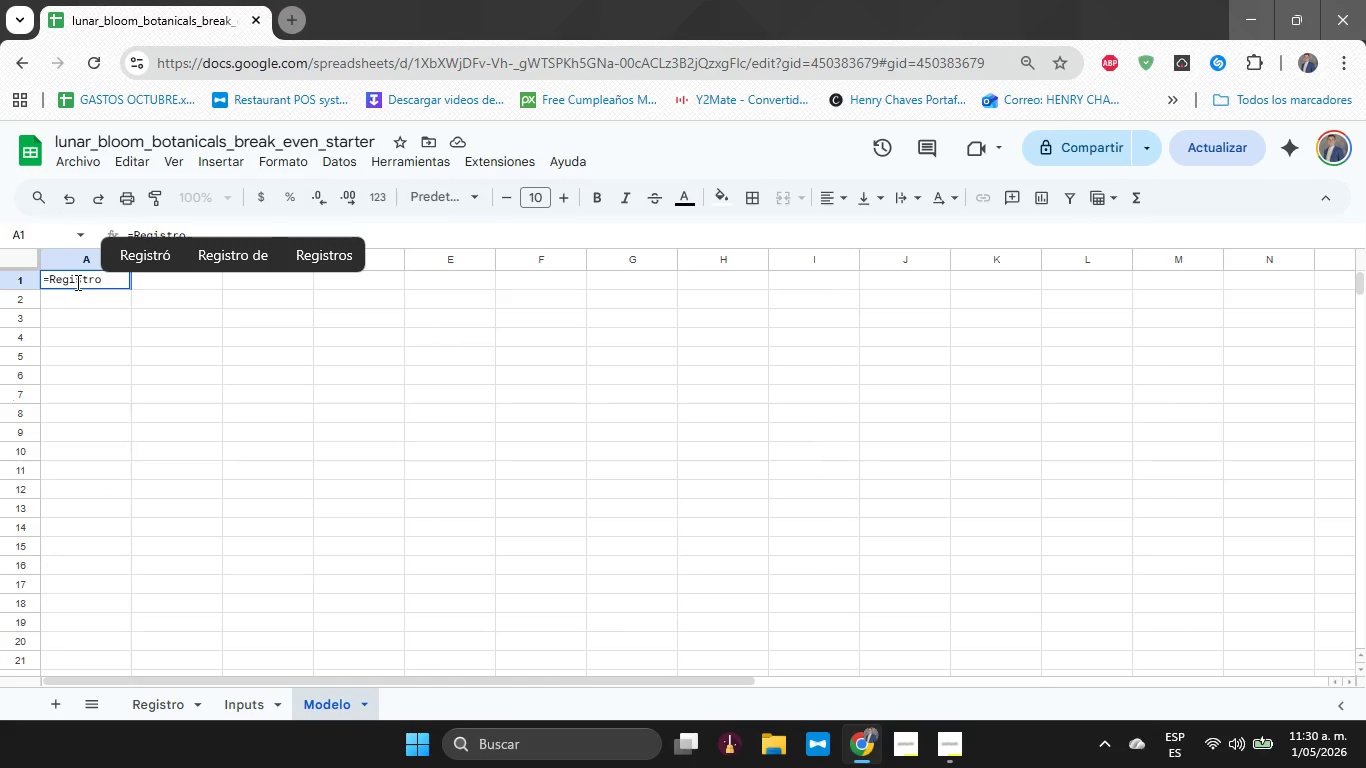 
wait(5.12)
 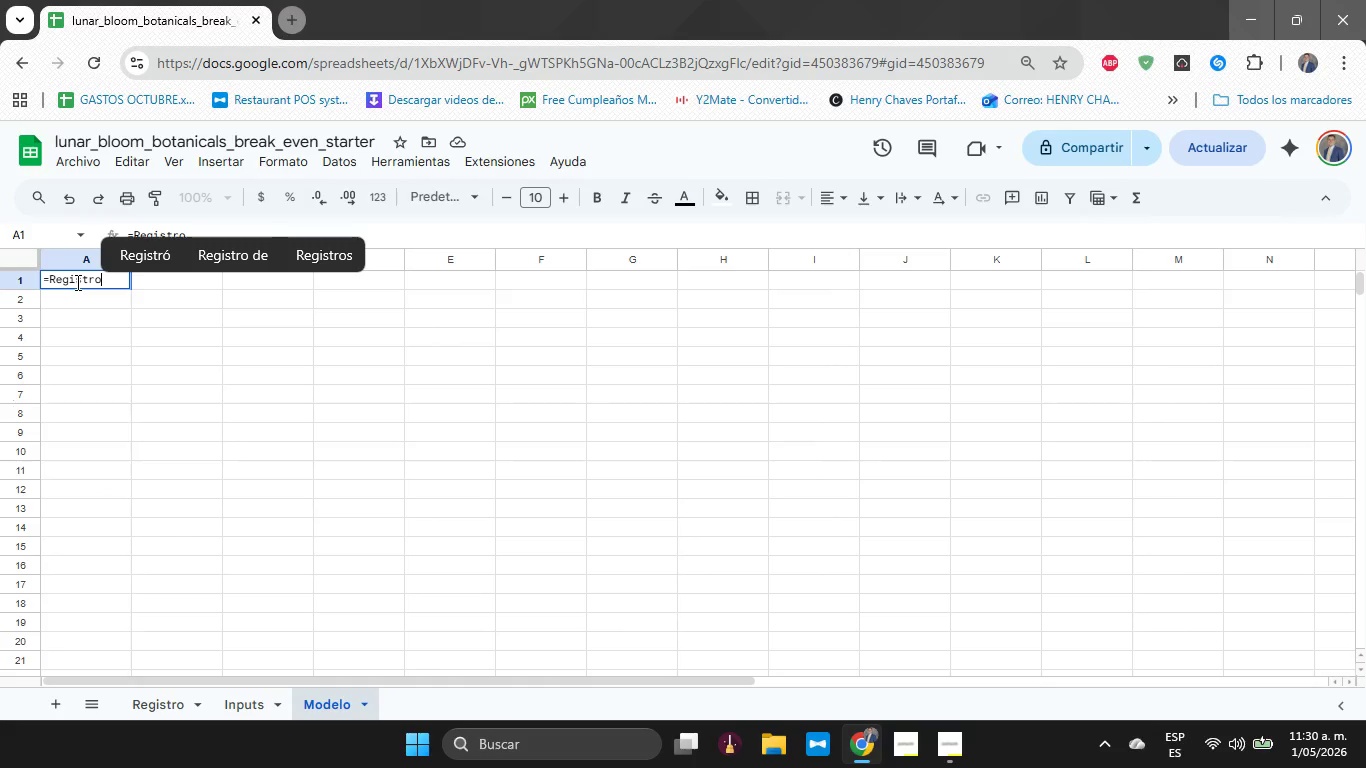 
type(!A2)
 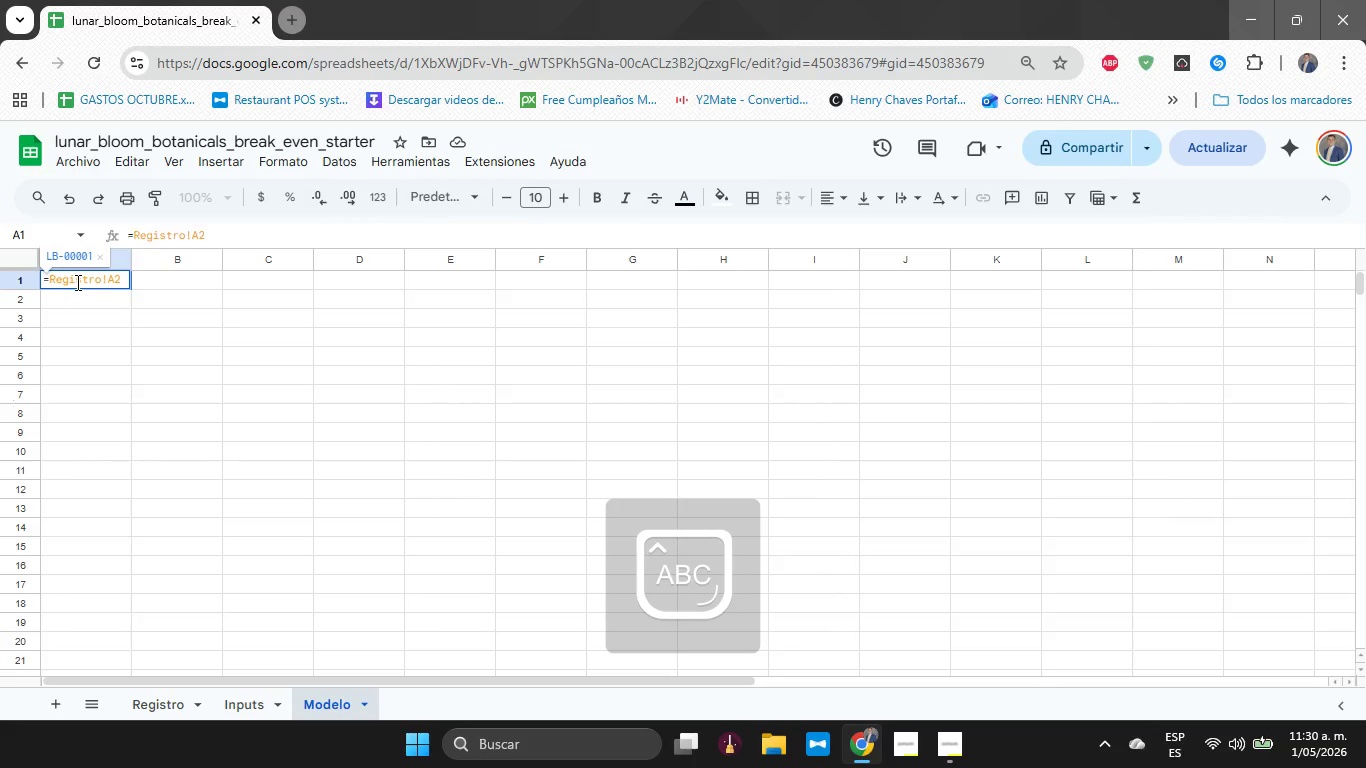 
key(Enter)
 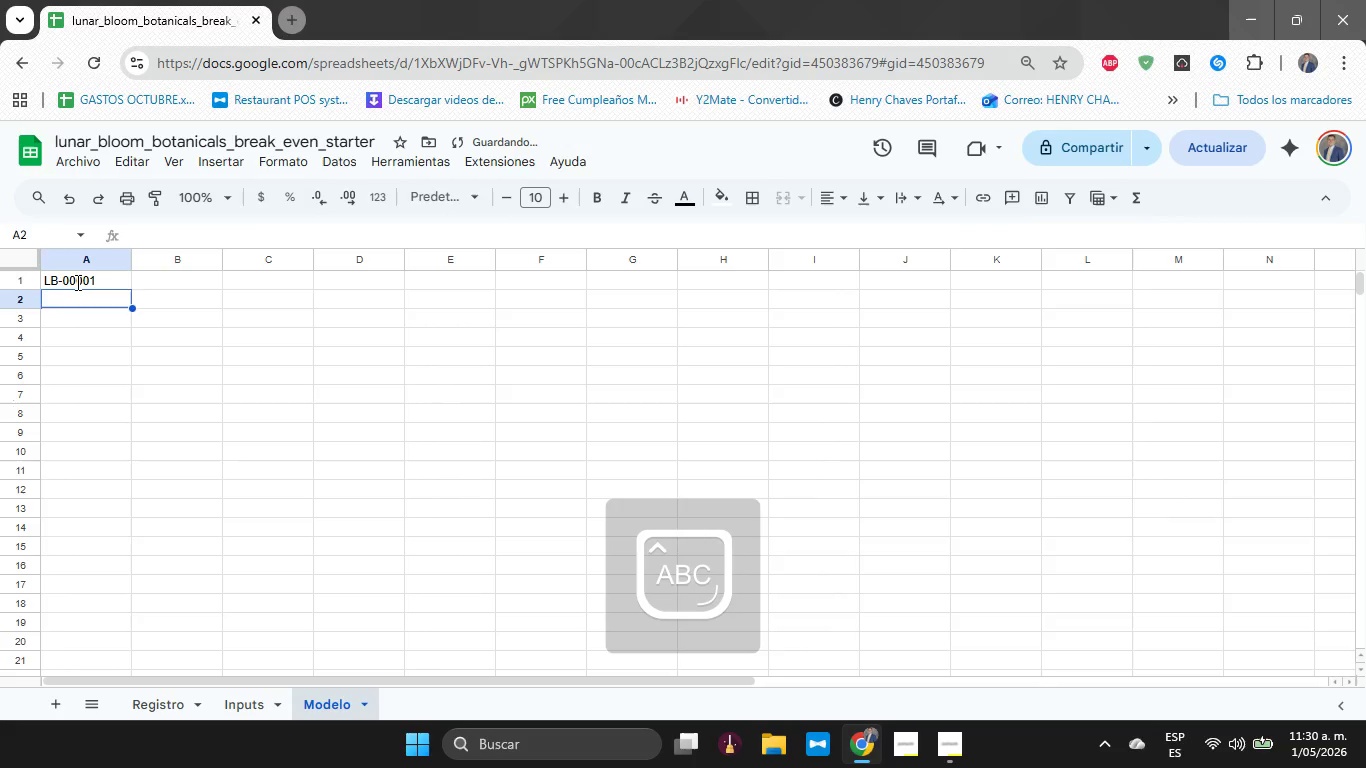 
key(ArrowUp)
 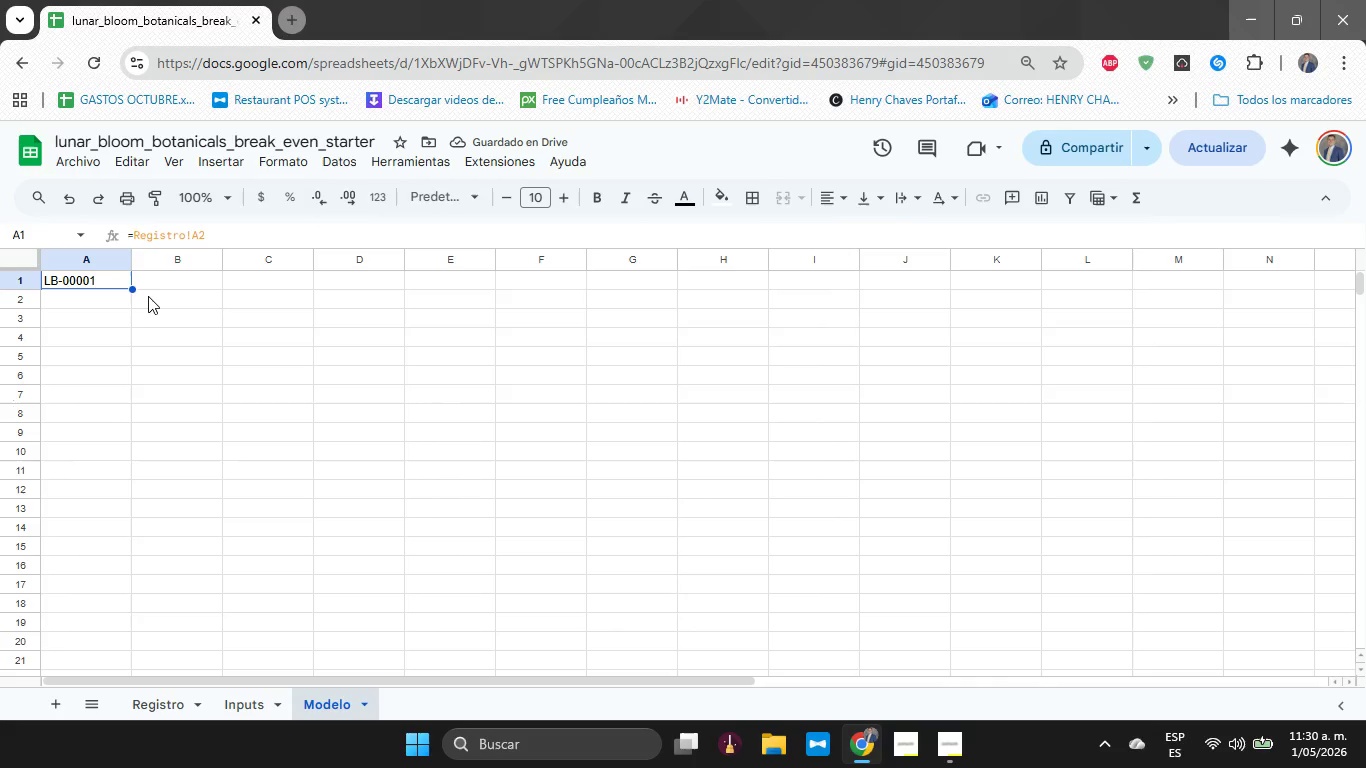 
left_click_drag(start_coordinate=[135, 289], to_coordinate=[124, 559])
 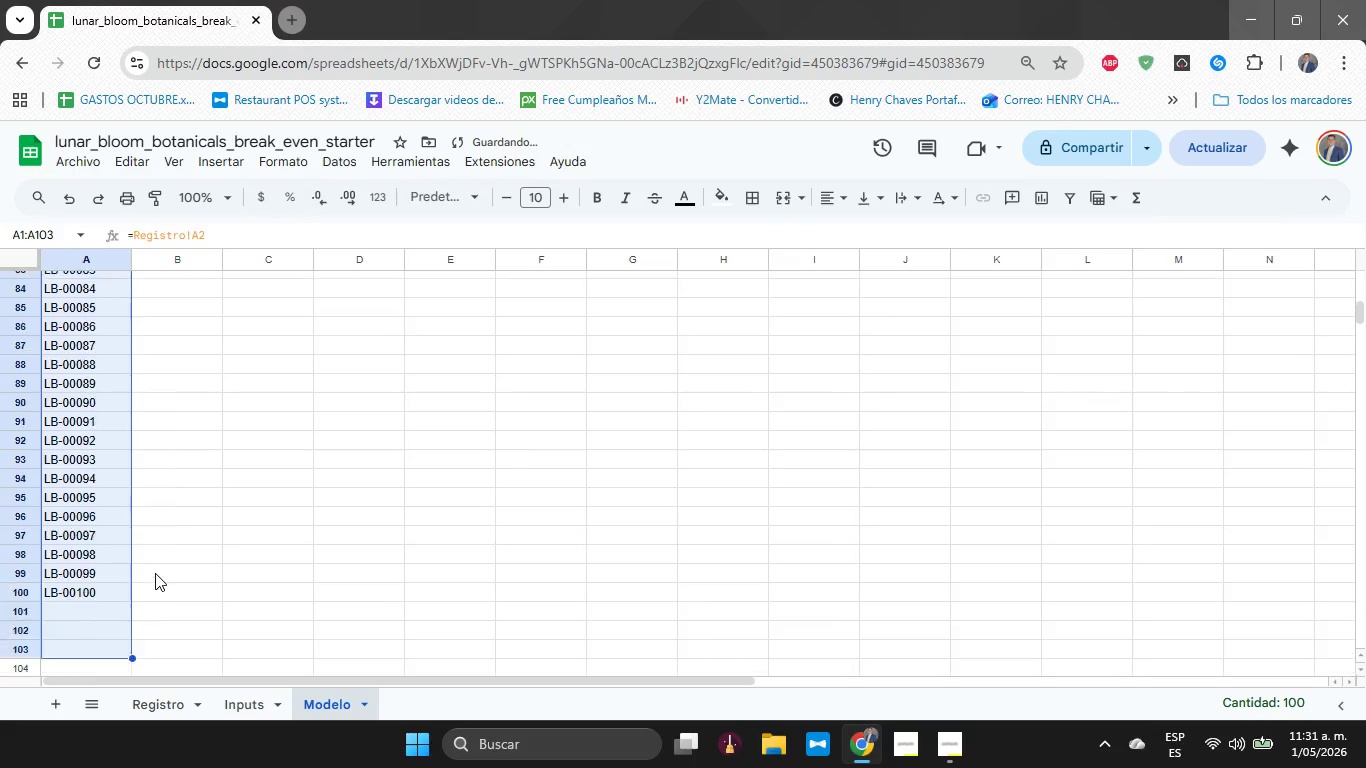 
scroll: coordinate [130, 492], scroll_direction: up, amount: 46.0
 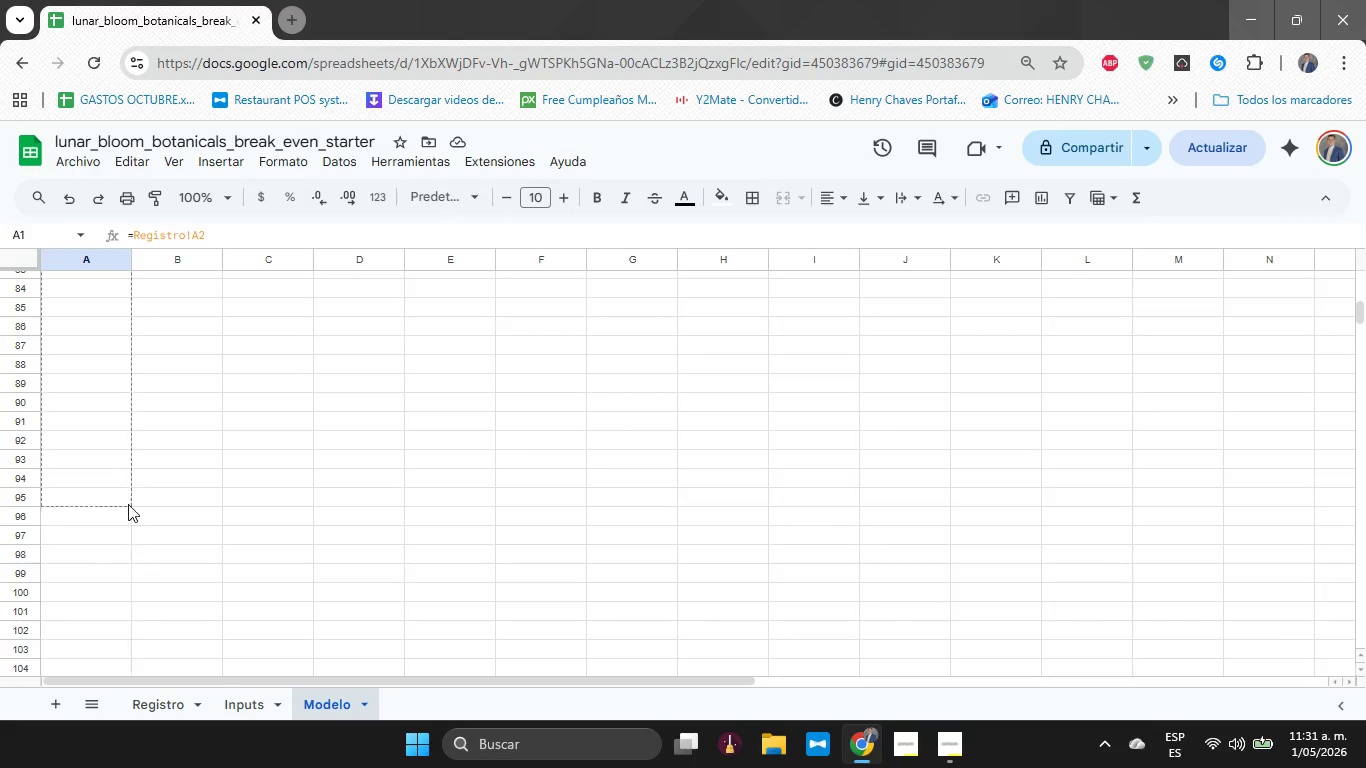 
scroll: coordinate [128, 503], scroll_direction: down, amount: 1.0
 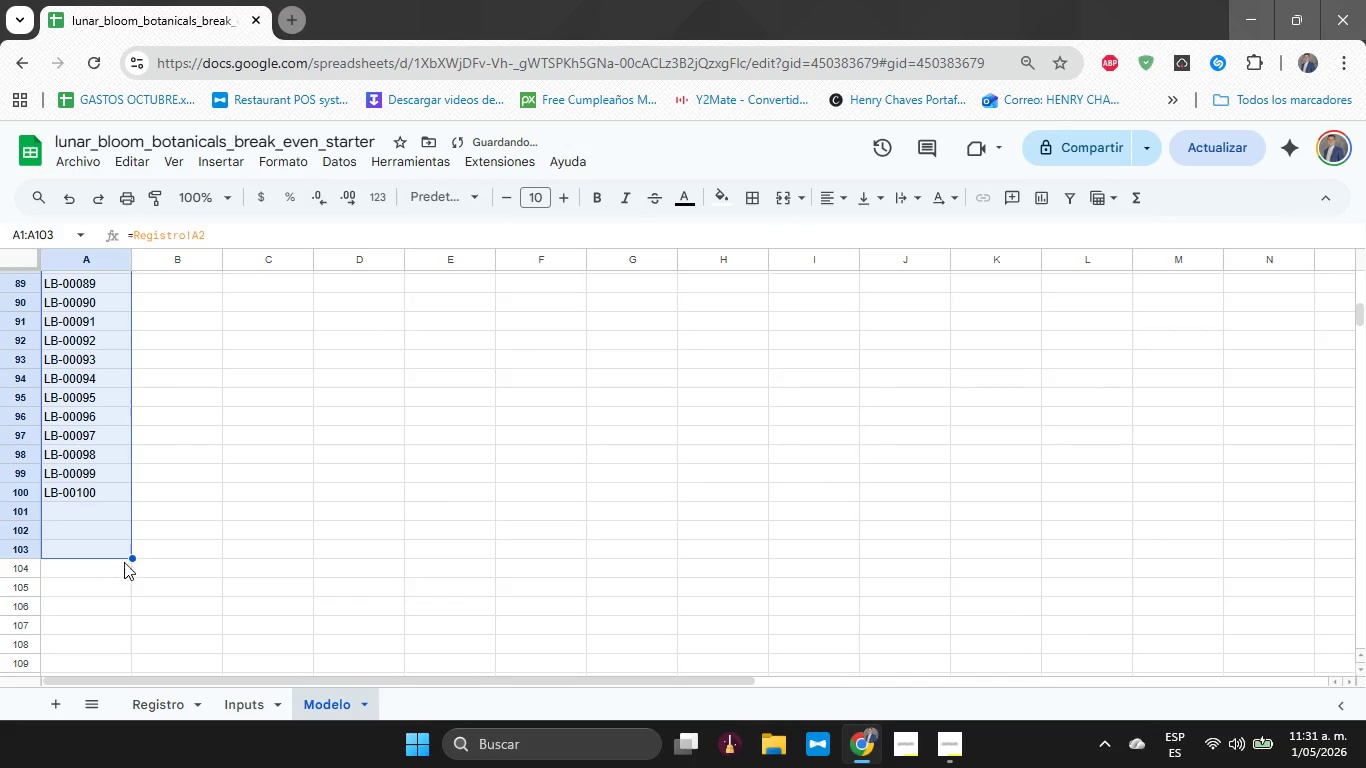 
scroll: coordinate [155, 573], scroll_direction: up, amount: 33.0
 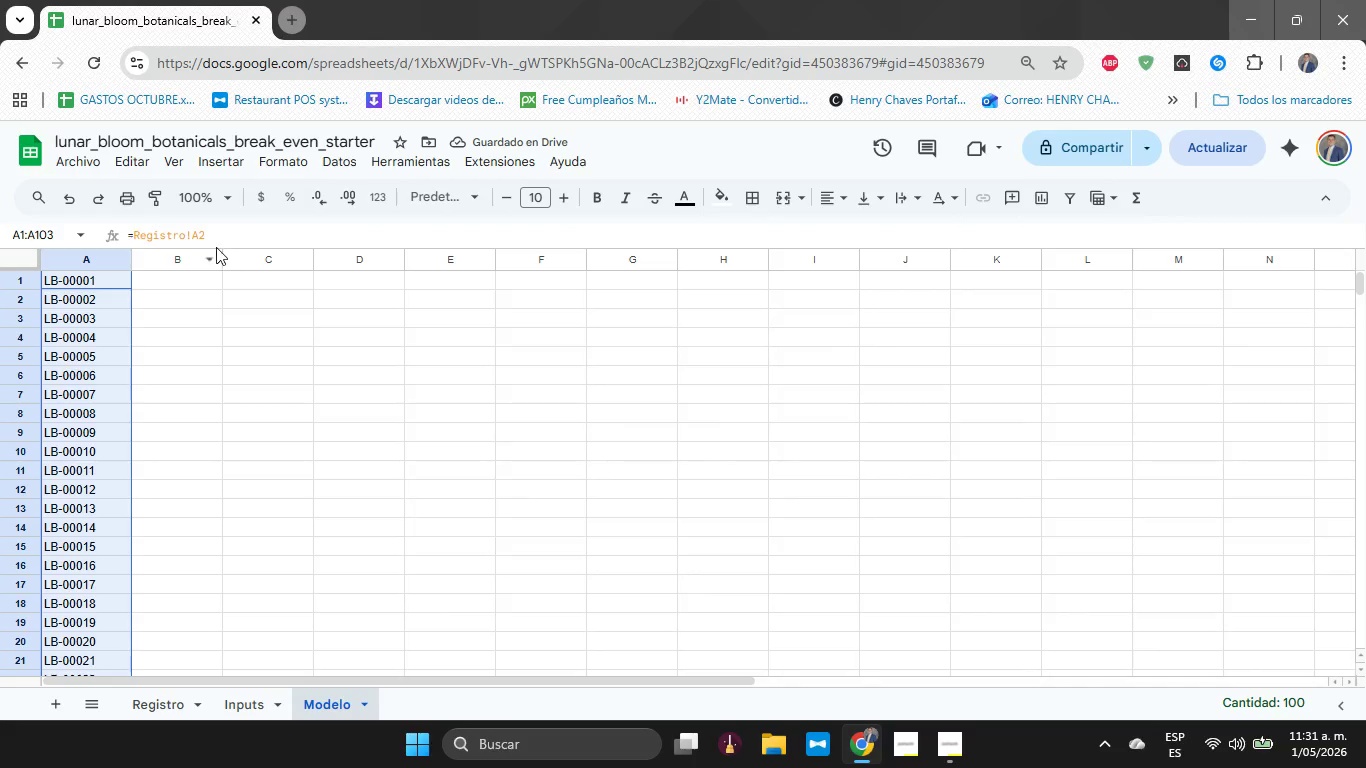 
left_click([216, 237])
 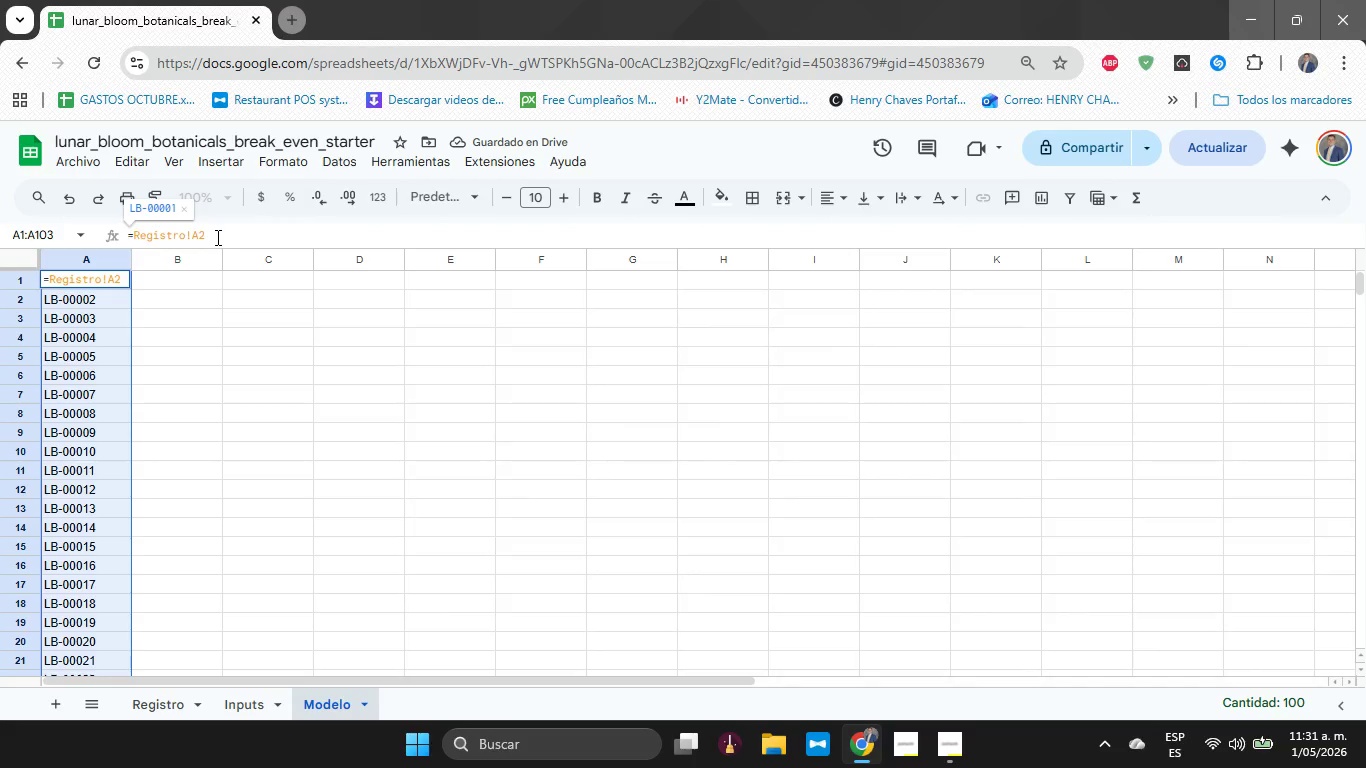 
key(Backspace)
 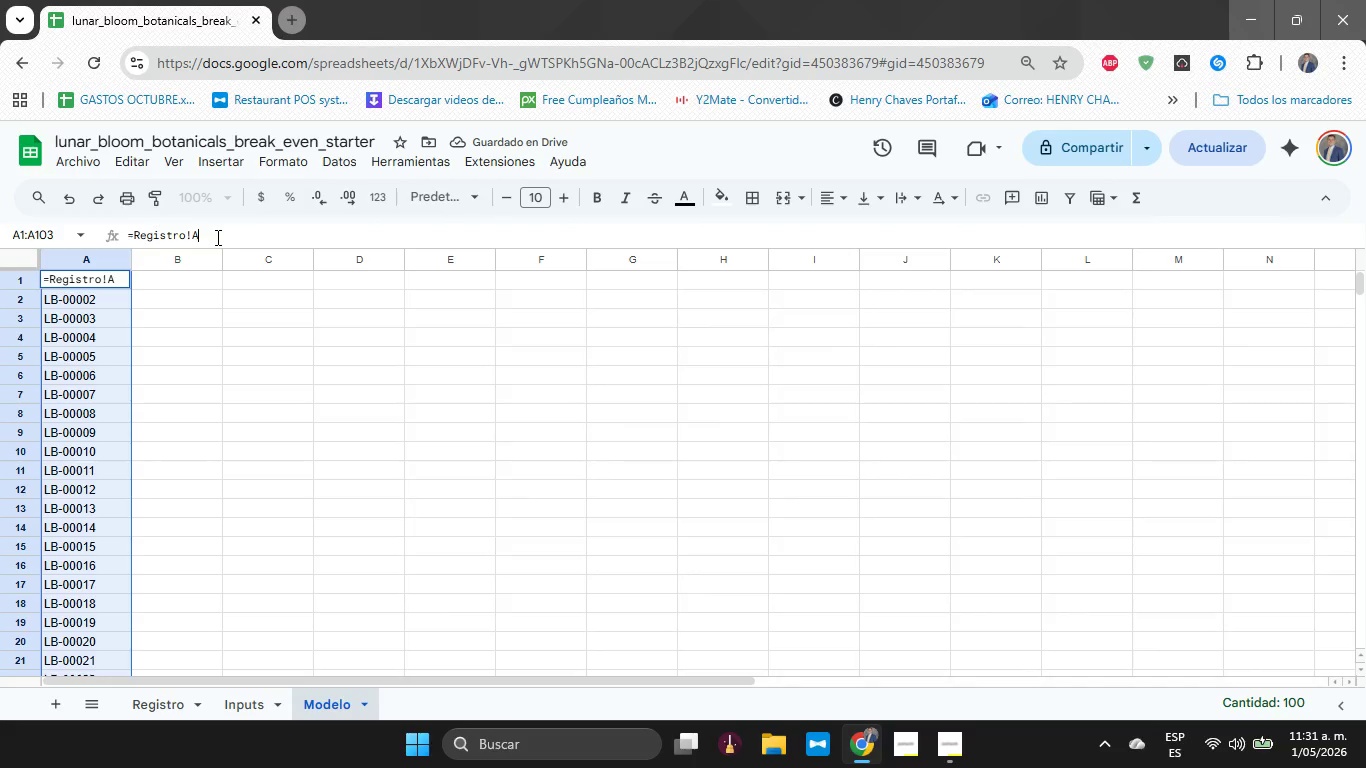 
key(1)
 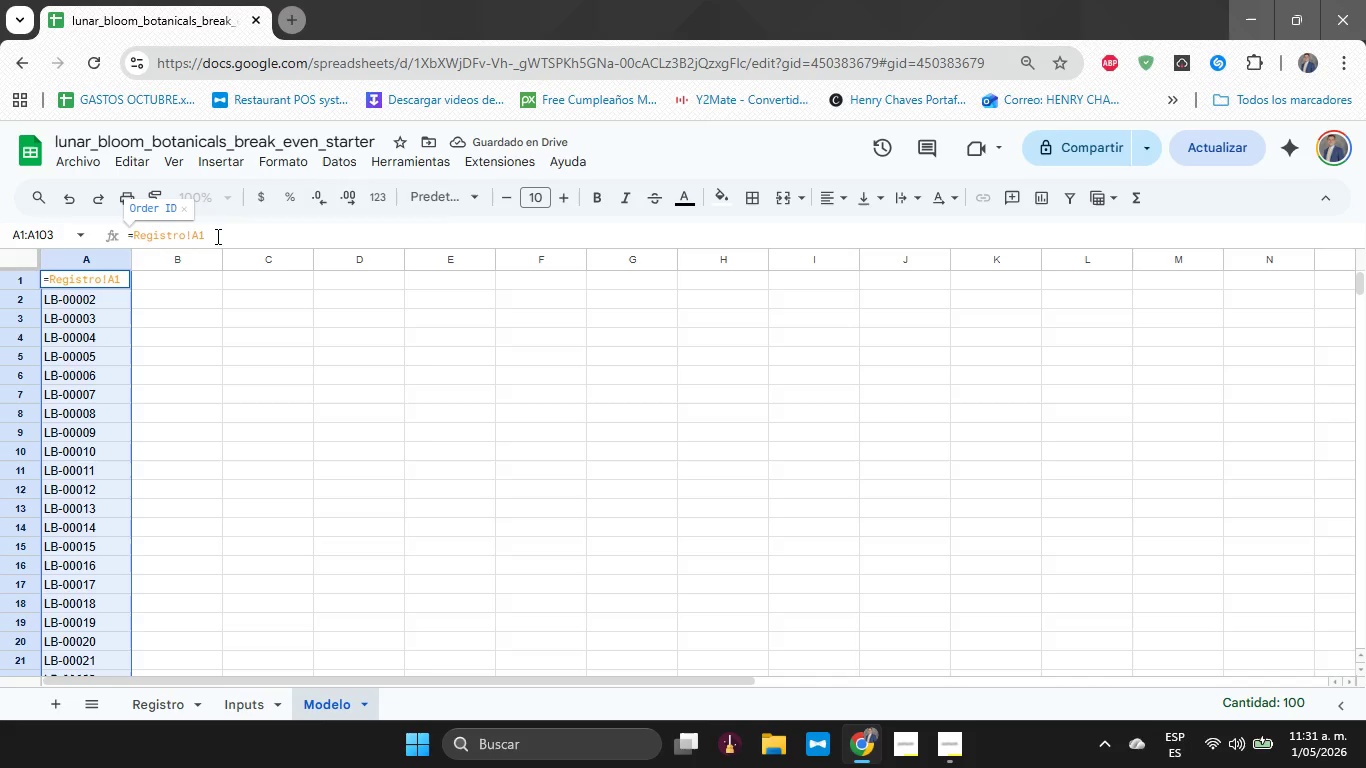 
key(Enter)
 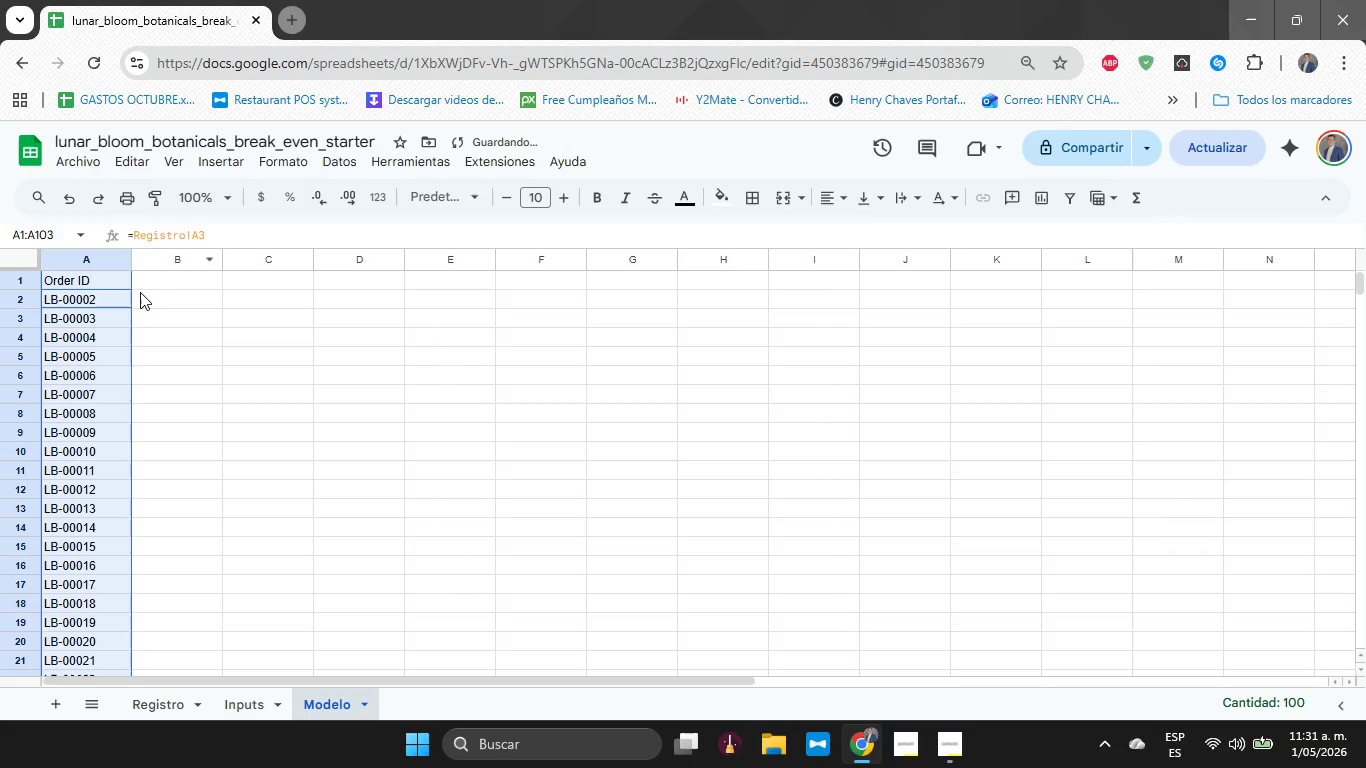 
left_click([123, 286])
 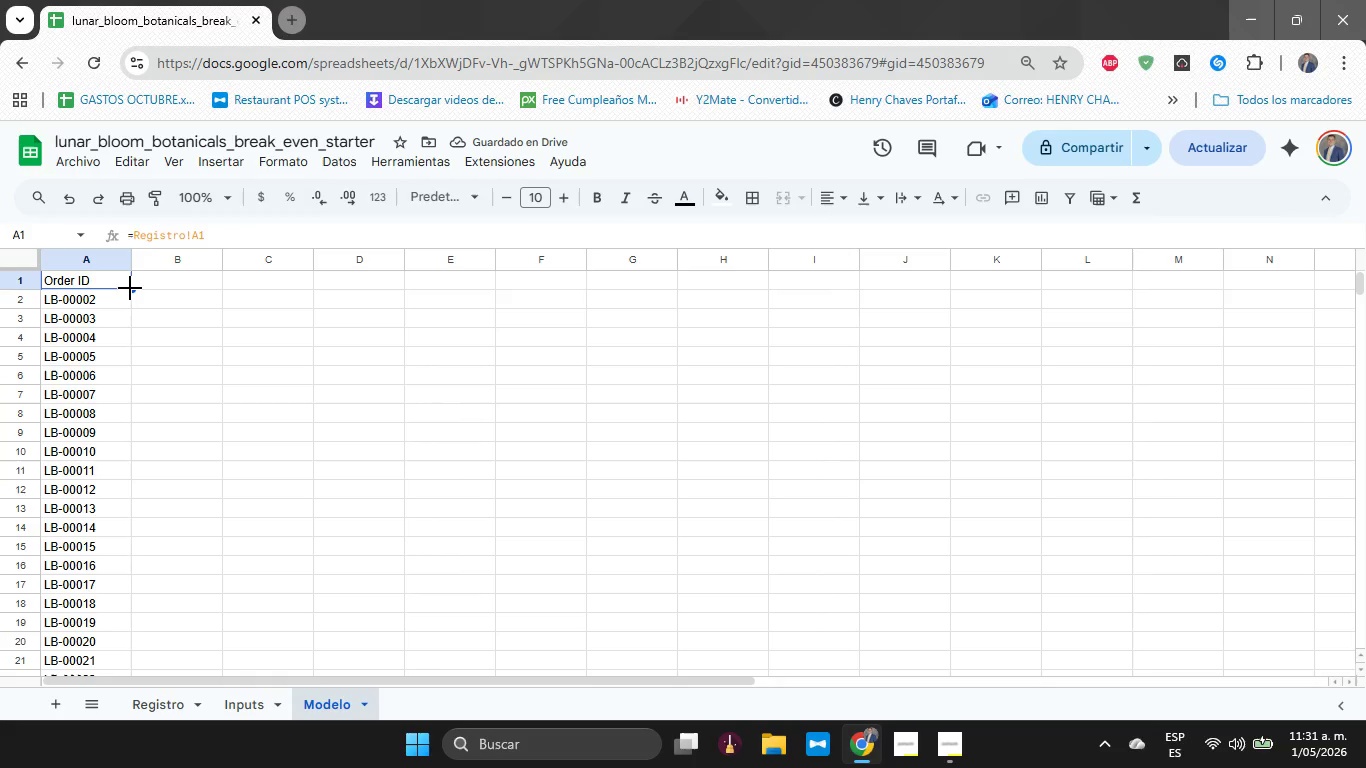 
left_click_drag(start_coordinate=[131, 289], to_coordinate=[92, 403])
 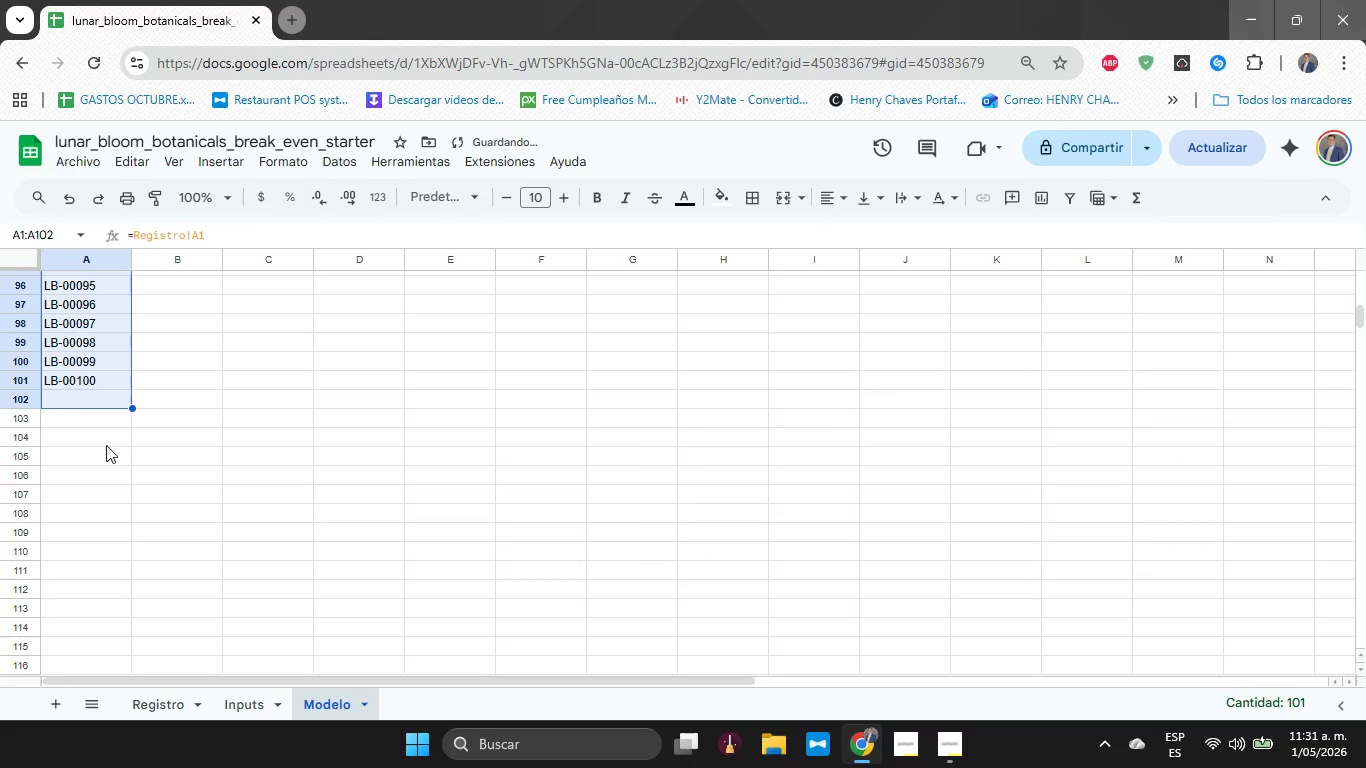 
scroll: coordinate [92, 585], scroll_direction: down, amount: 19.0
 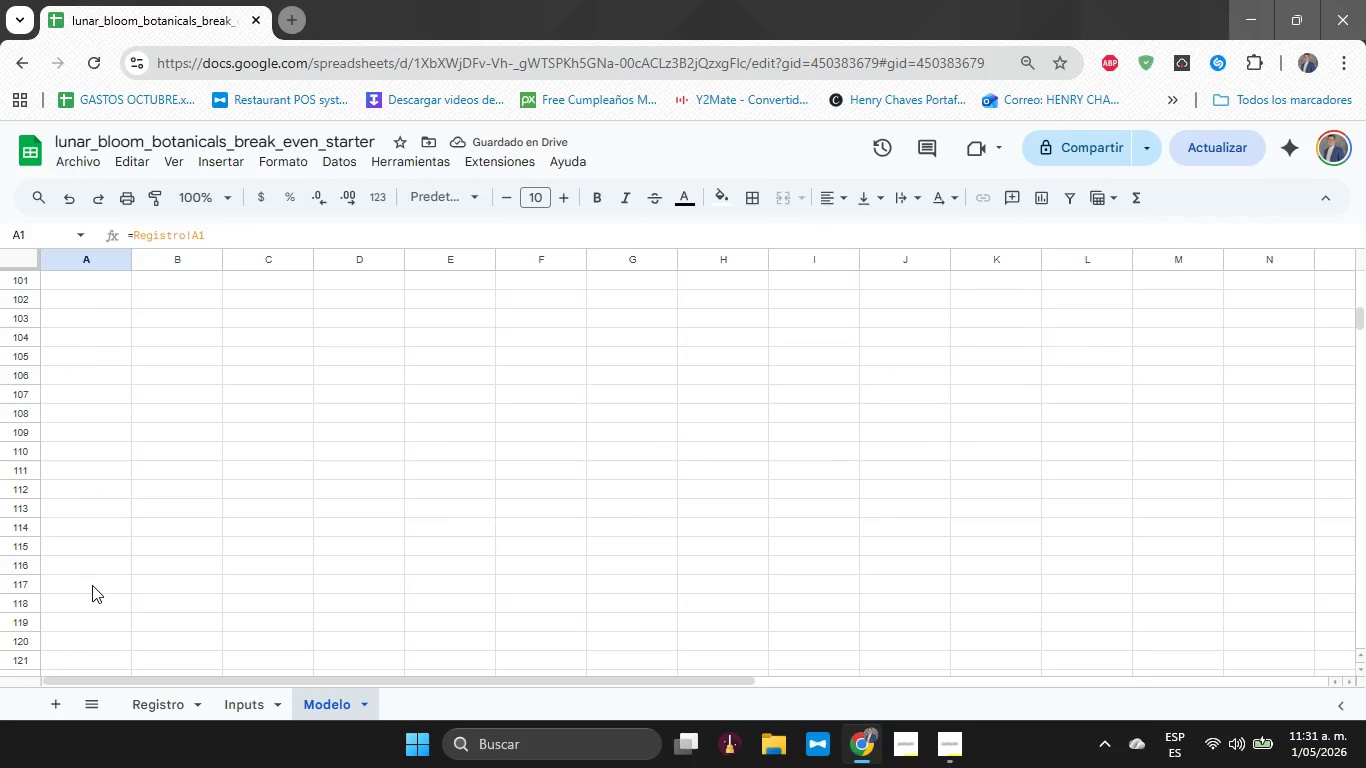 
scroll: coordinate [146, 475], scroll_direction: up, amount: 21.0
 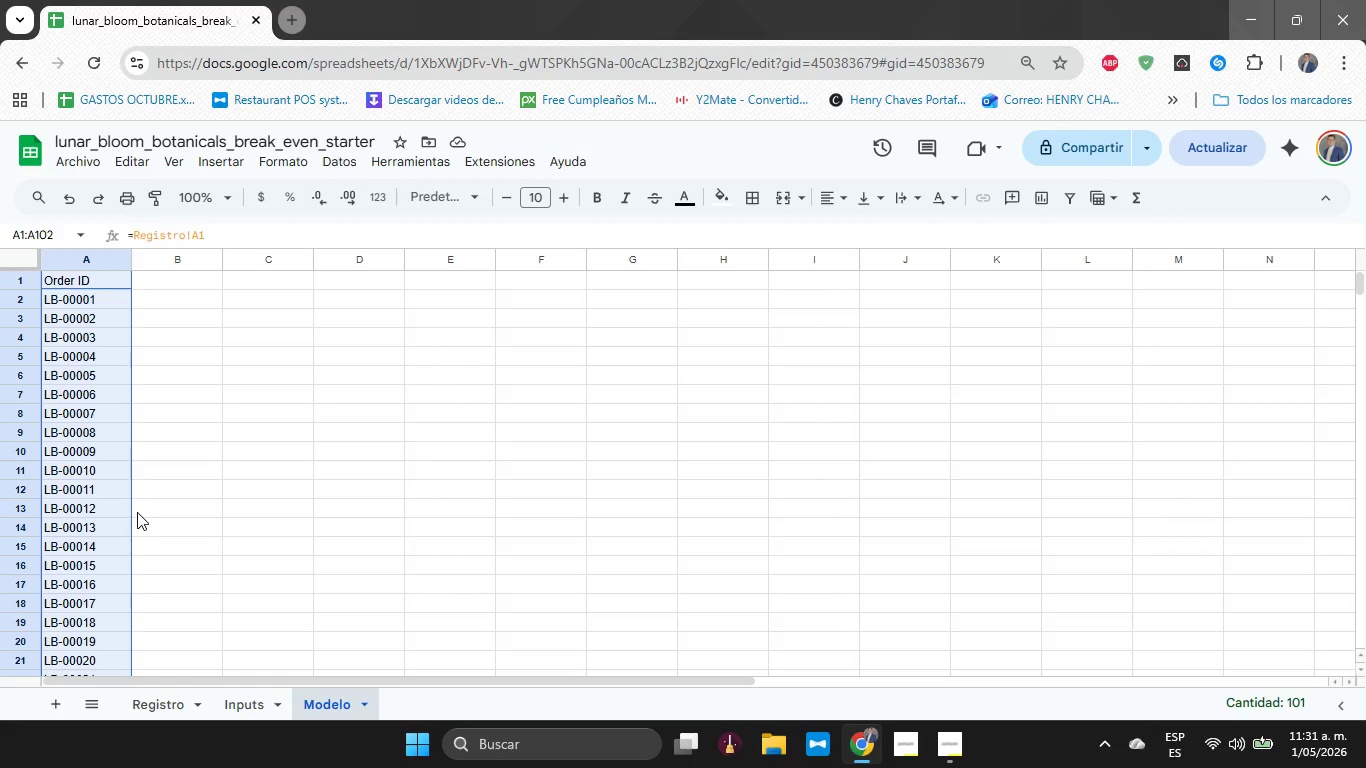 
wait(33.81)
 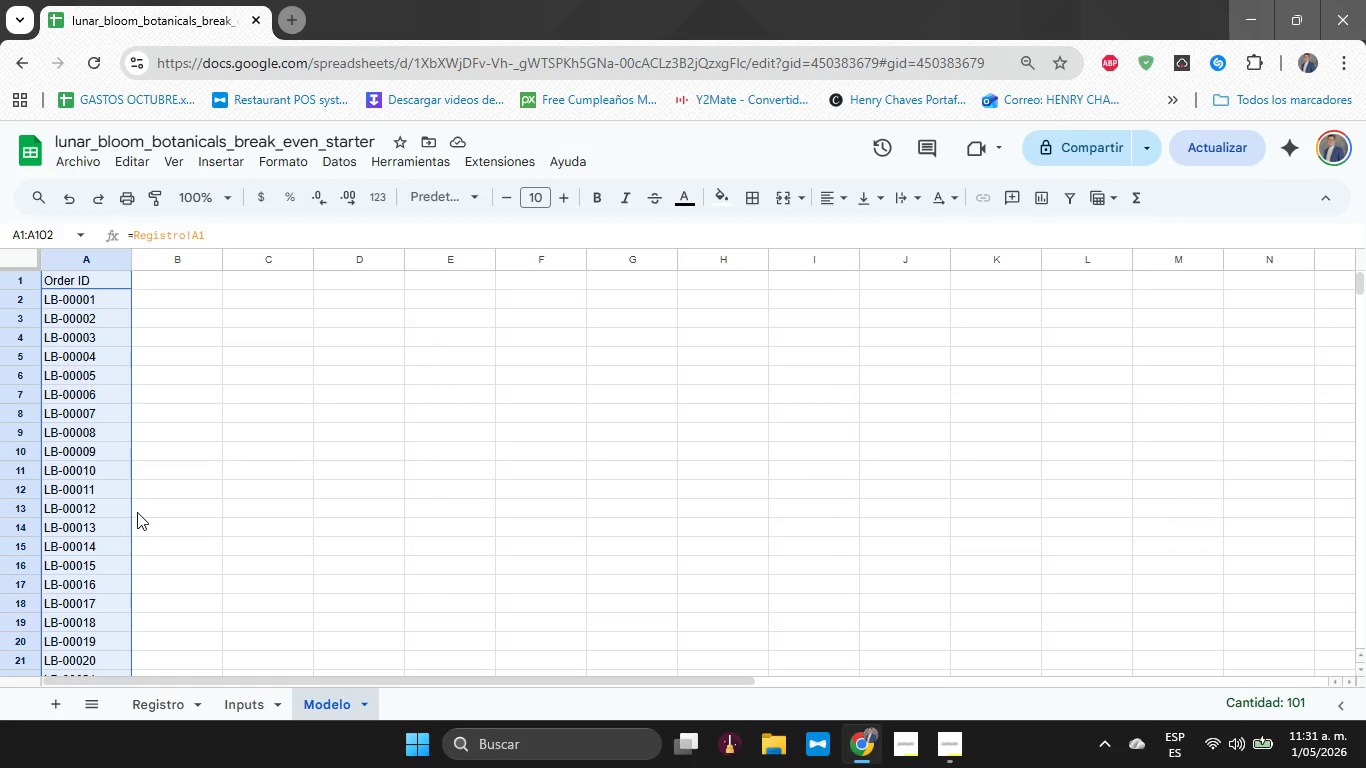 
left_click([190, 277])
 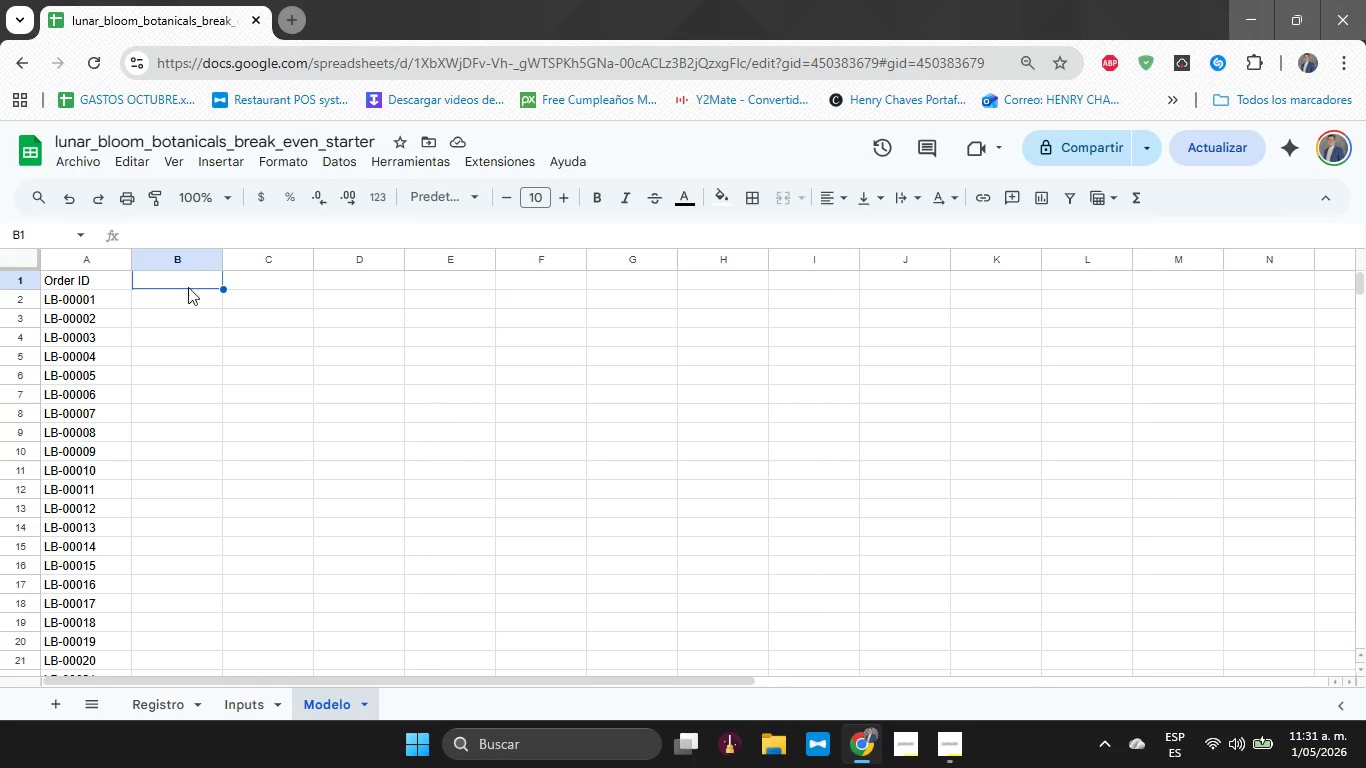 
left_click([185, 297])
 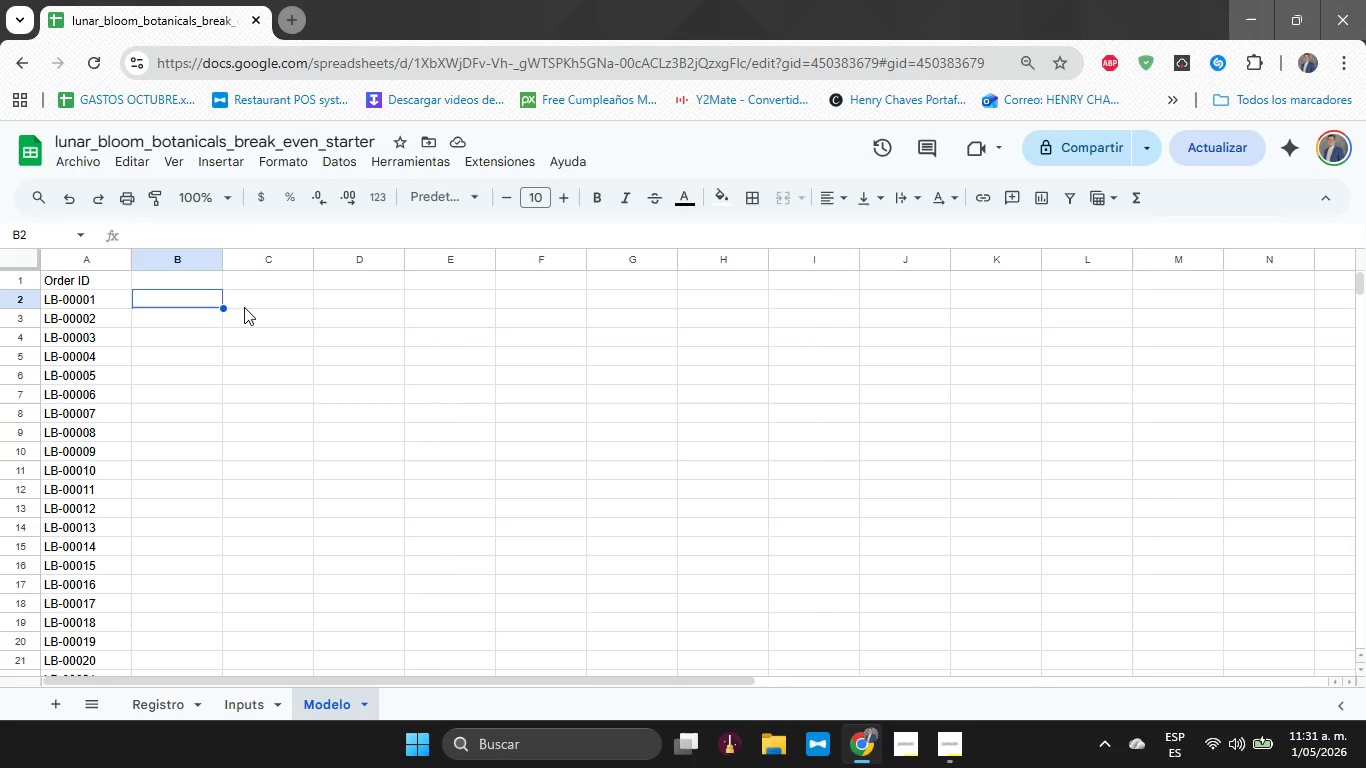 
type()i)
key(Backspace)
type(Inpu)
 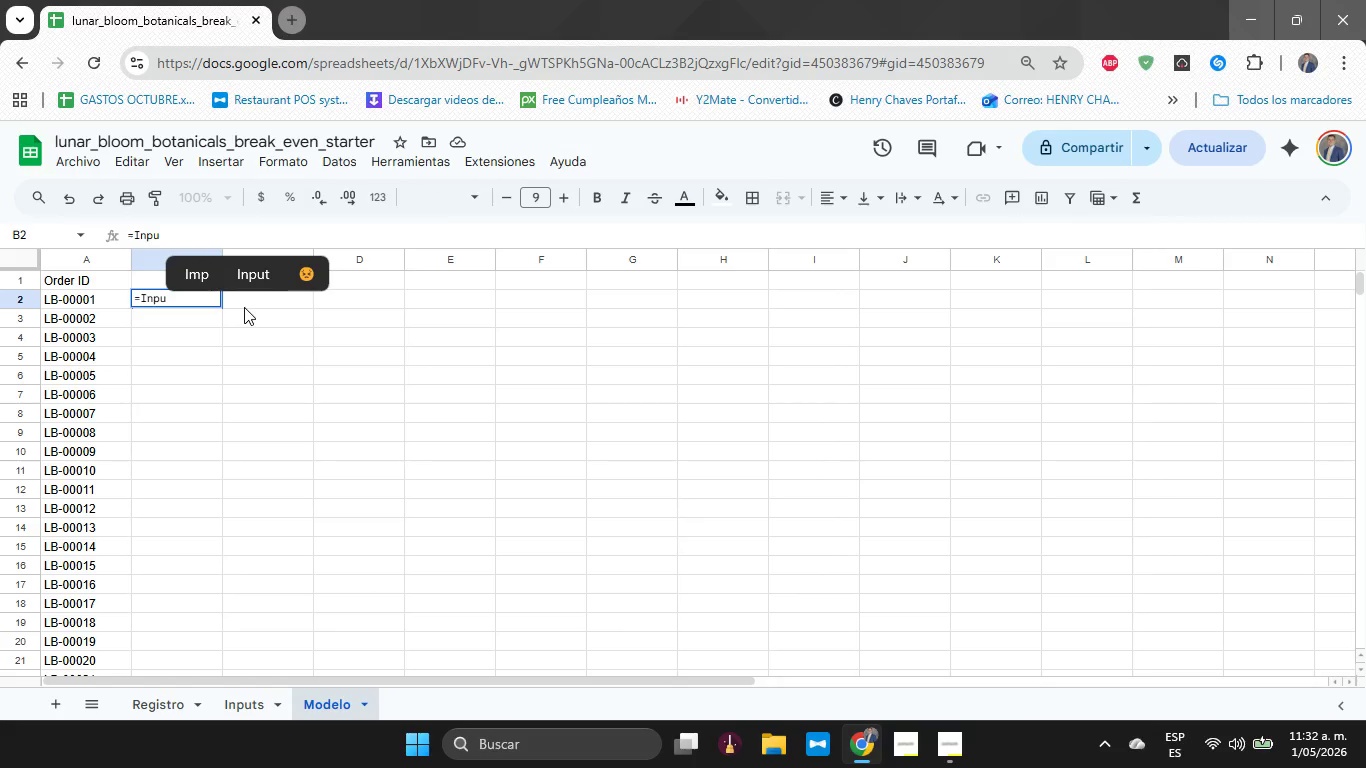 
type(ts)
 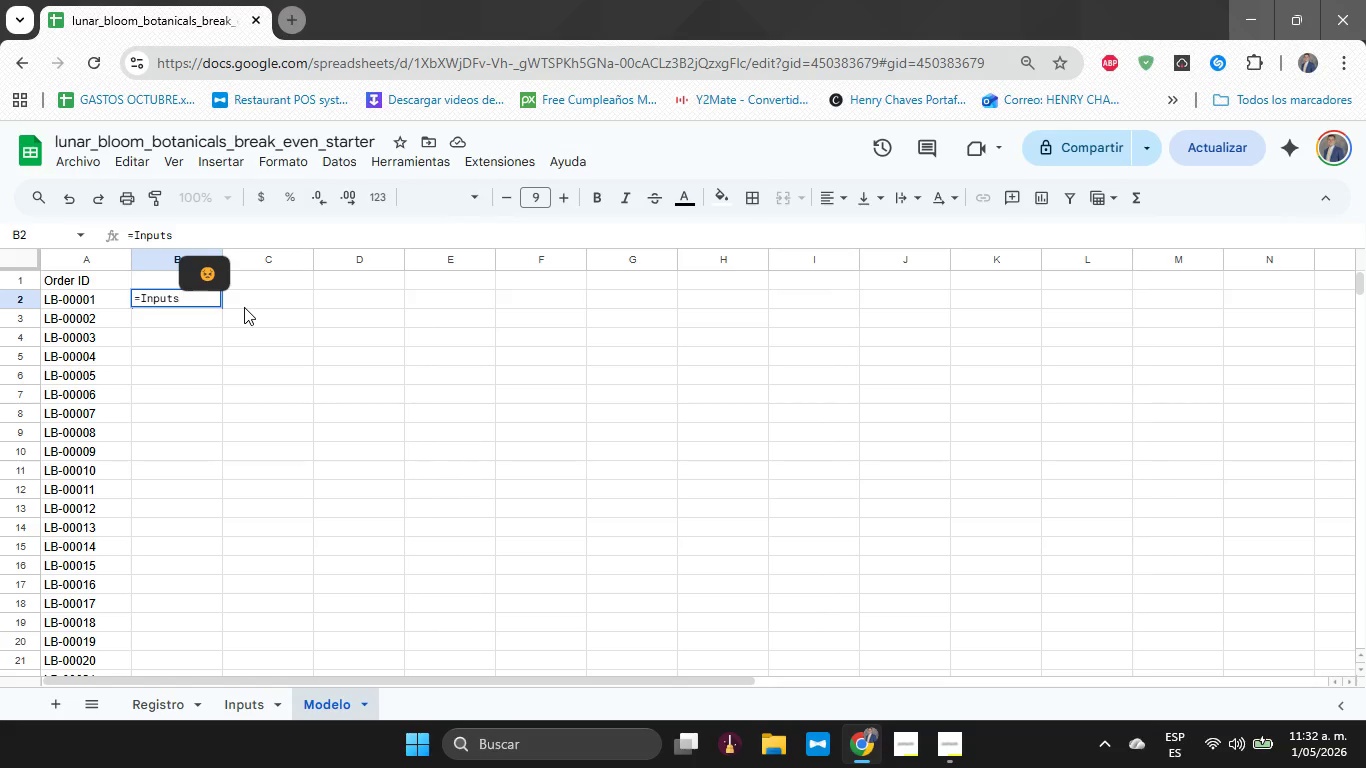 
type(!B1)
 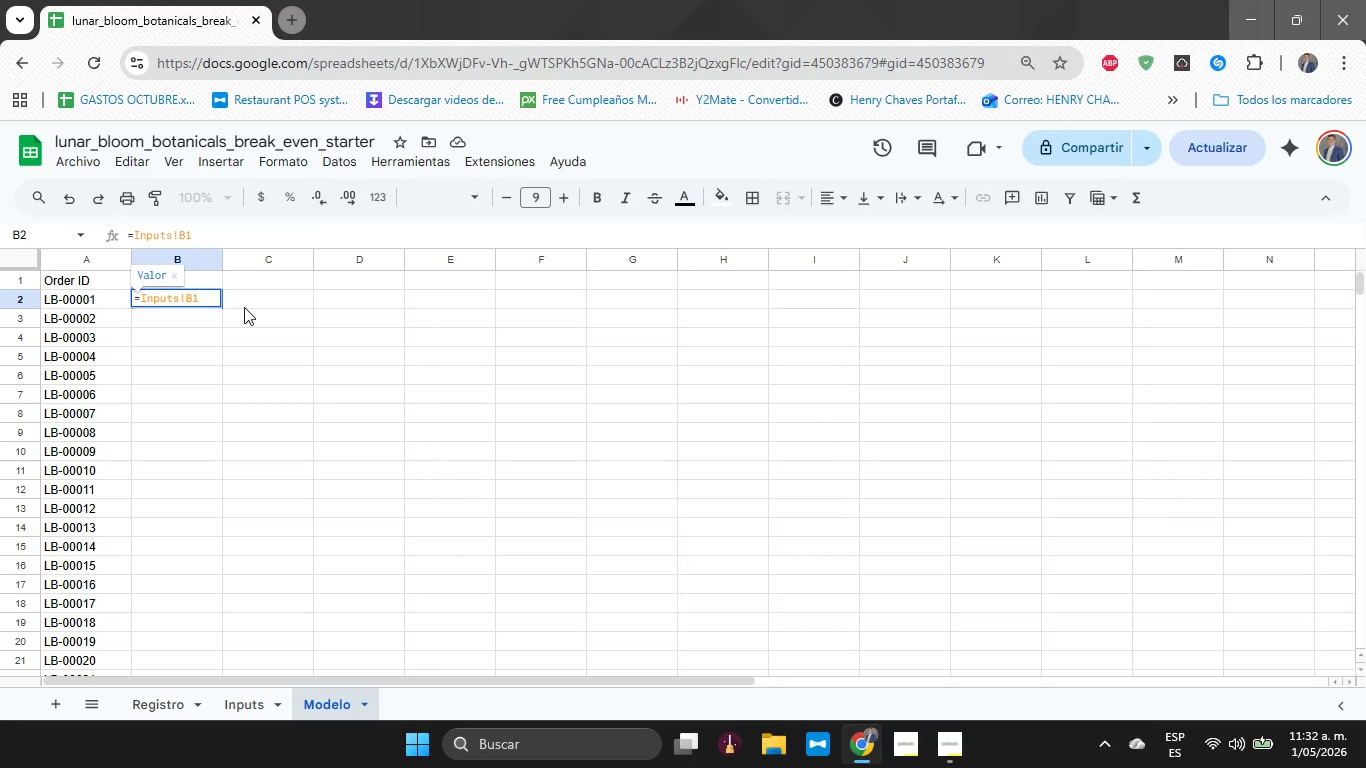 
key(Enter)
 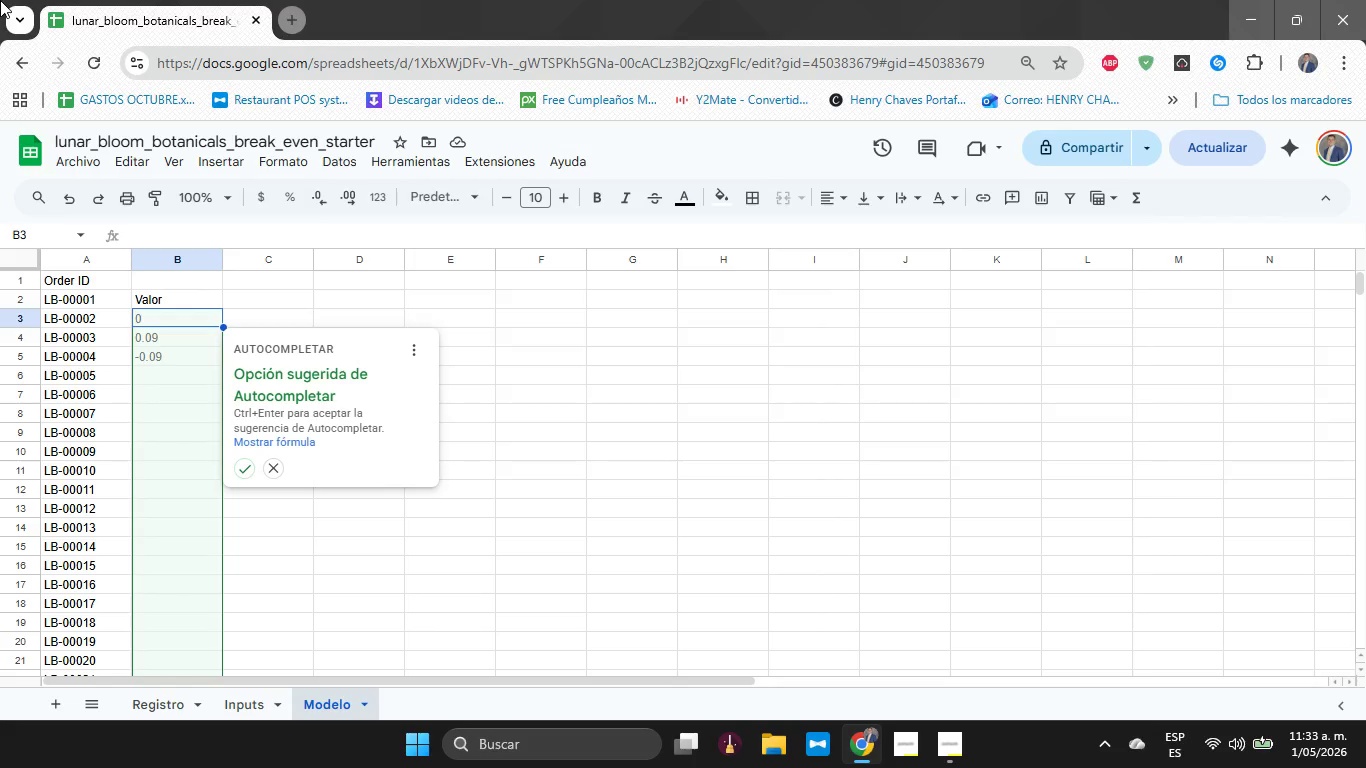 
wait(70.64)
 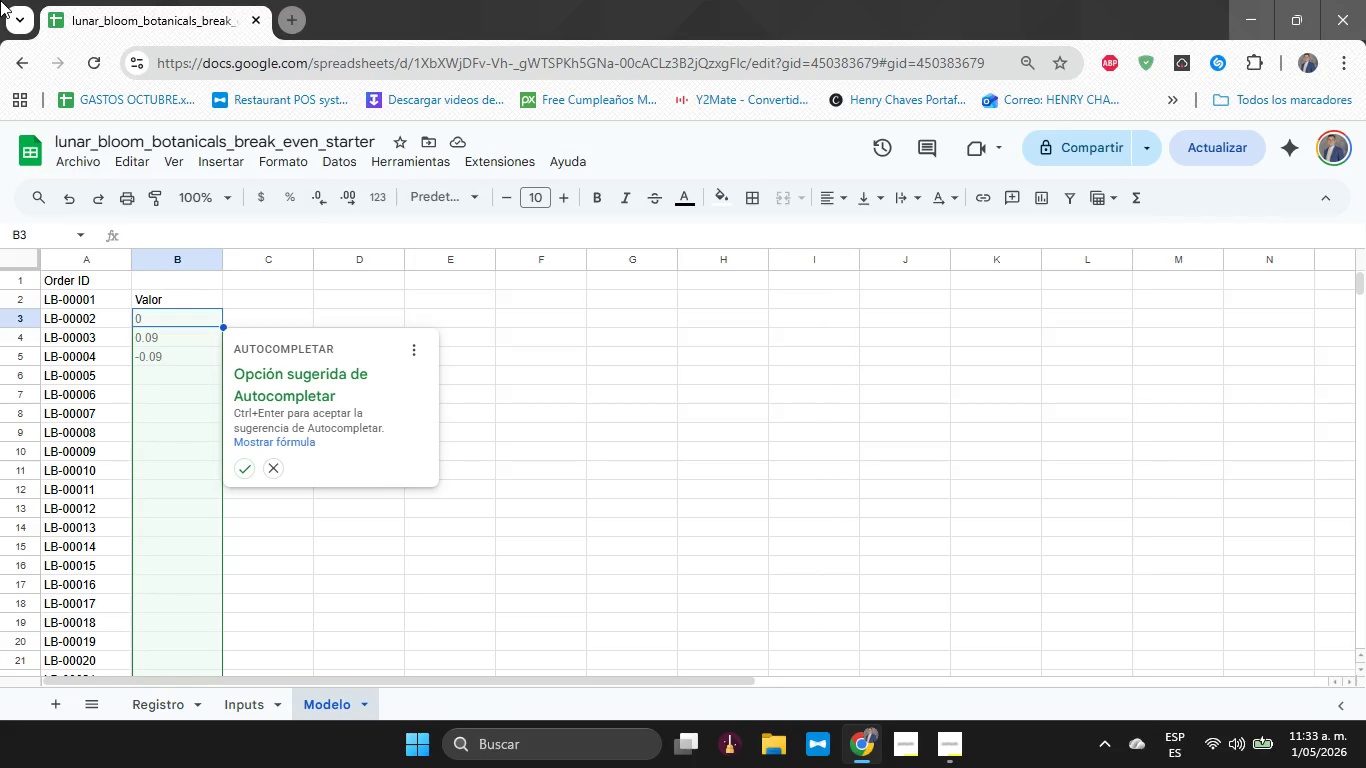 
key(ArrowUp)
 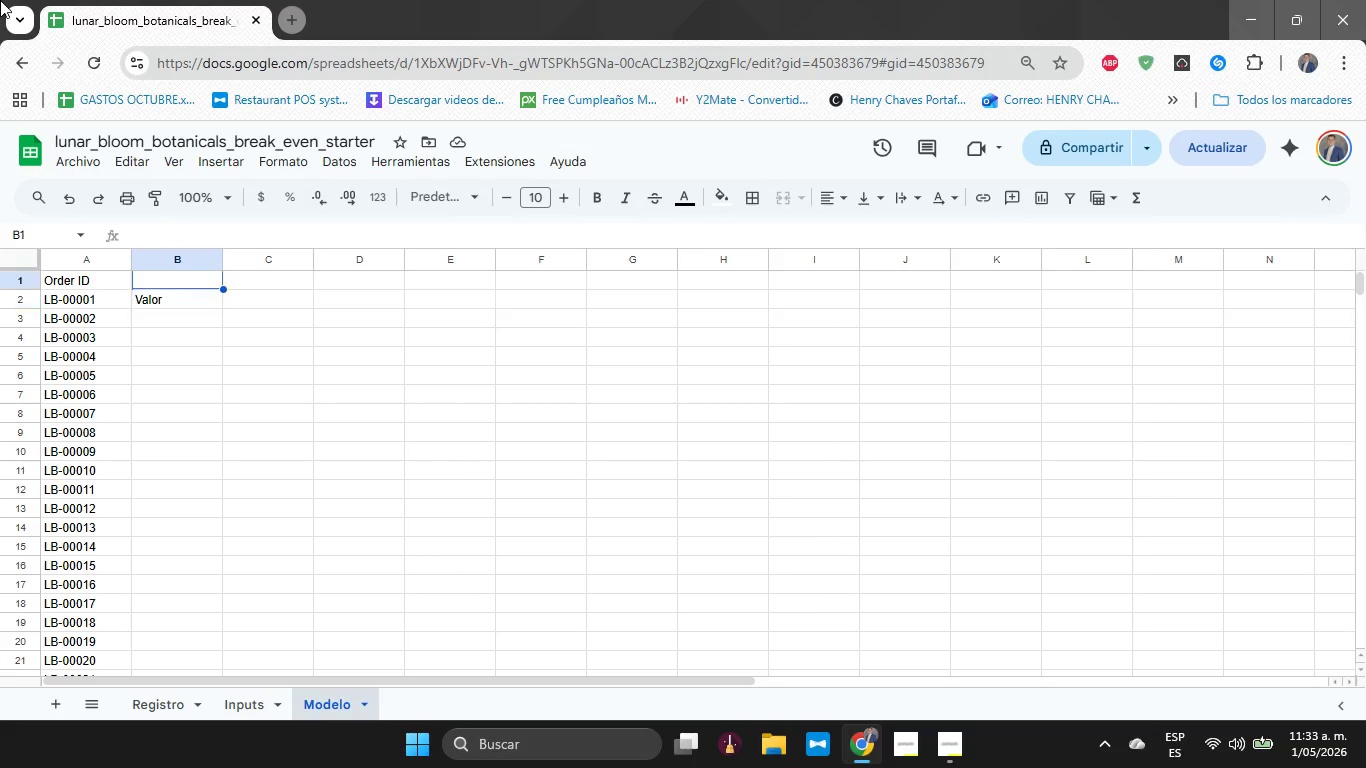 
key(ArrowUp)
 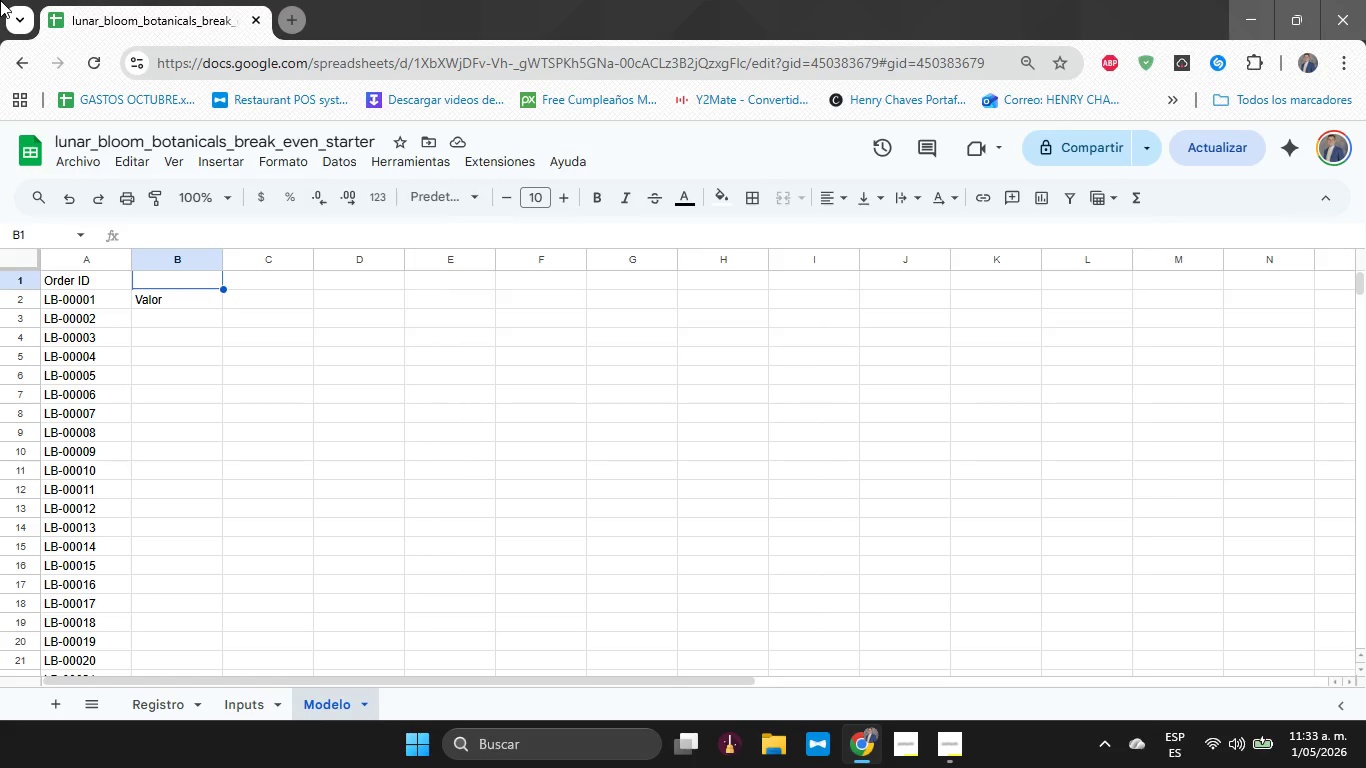 
key(ArrowLeft)
 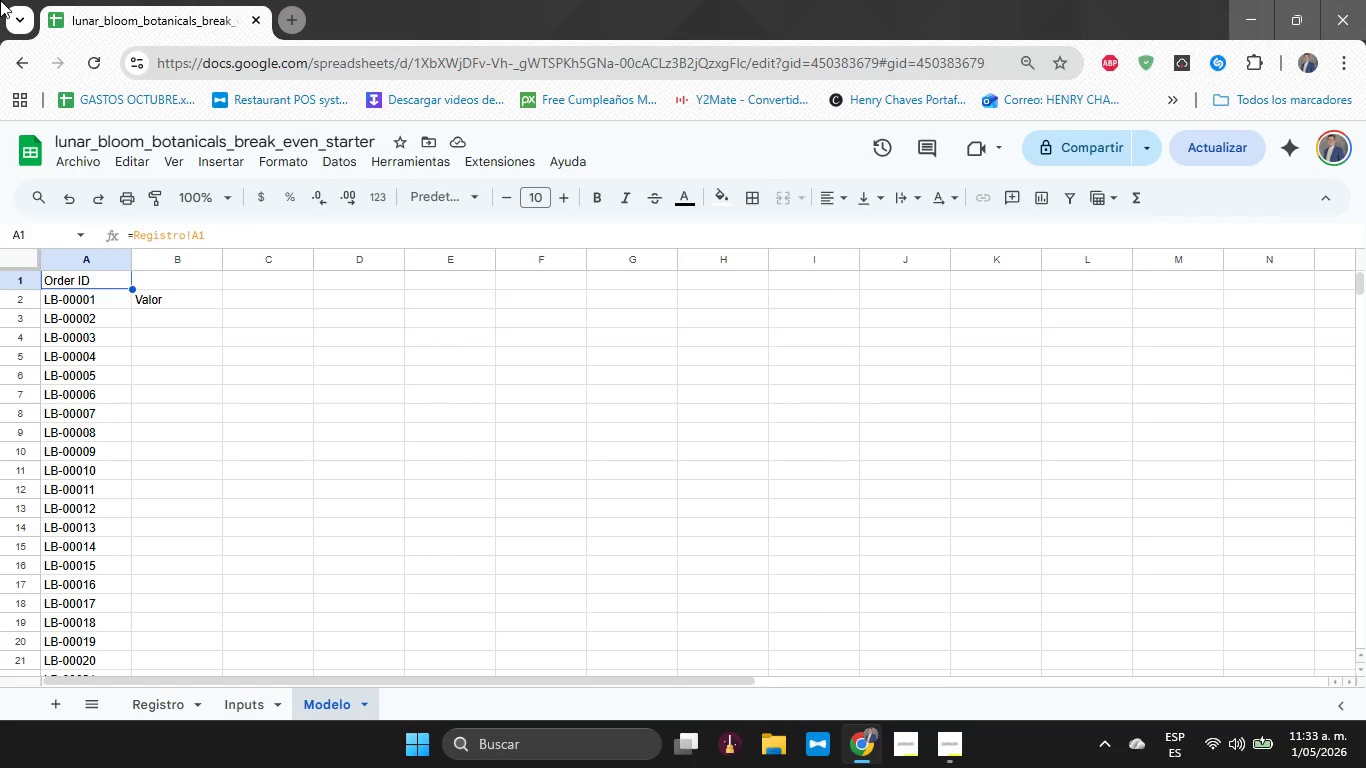 
key(Shift+ShiftLeft)
 